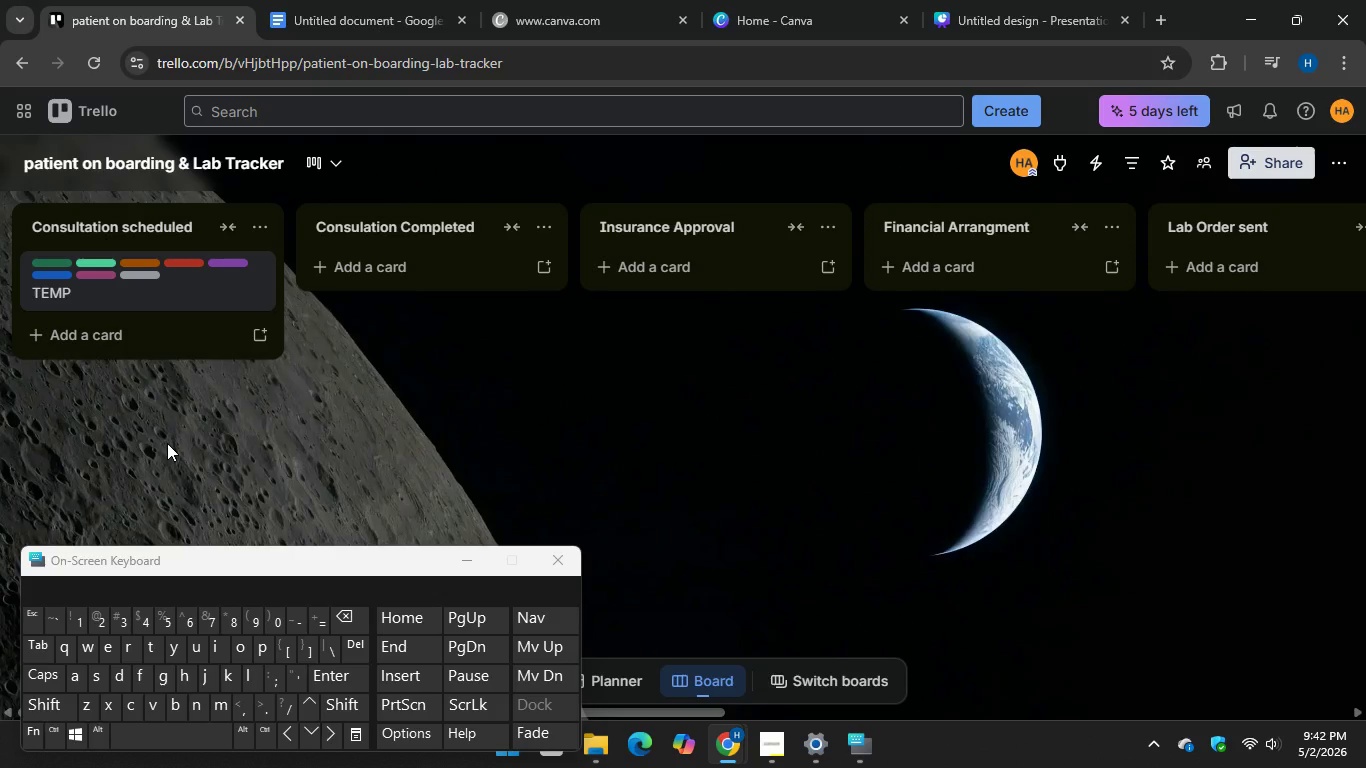 
left_click([112, 280])
 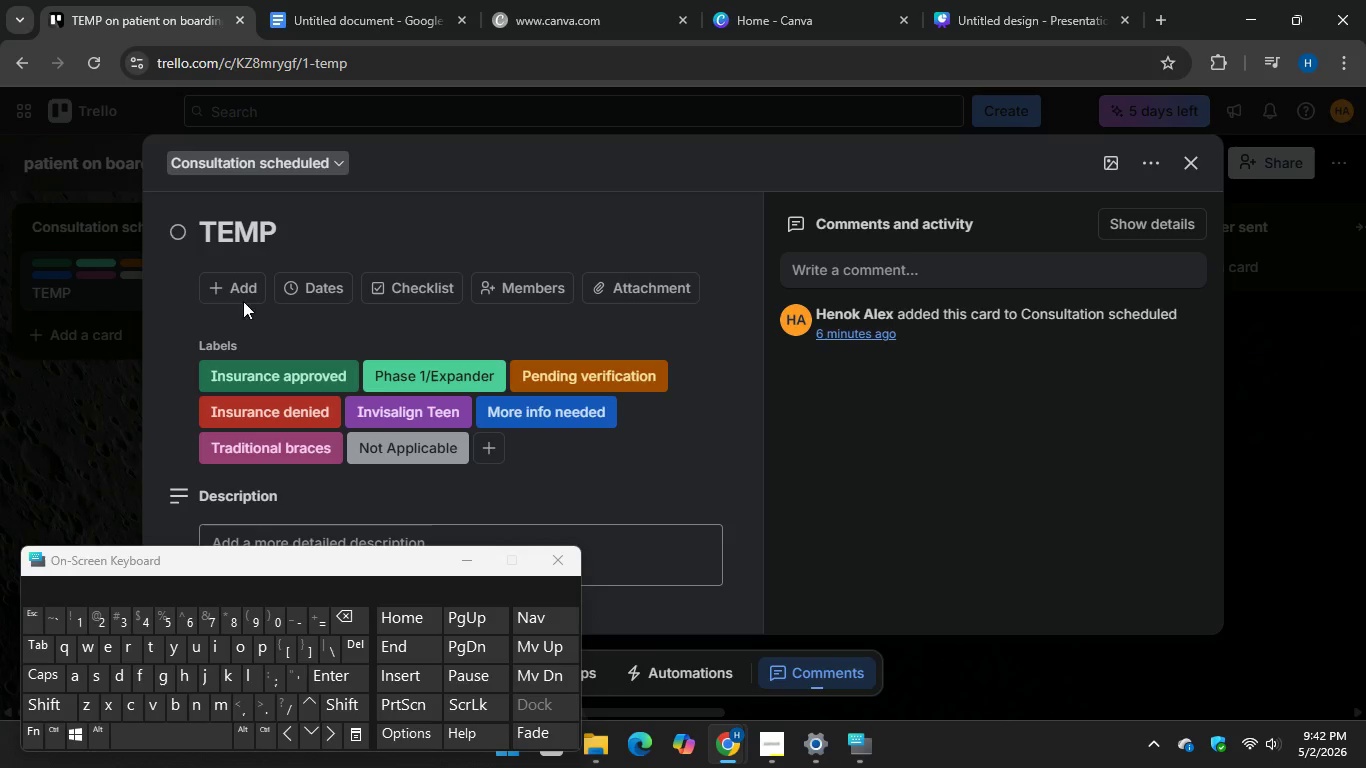 
left_click([226, 285])
 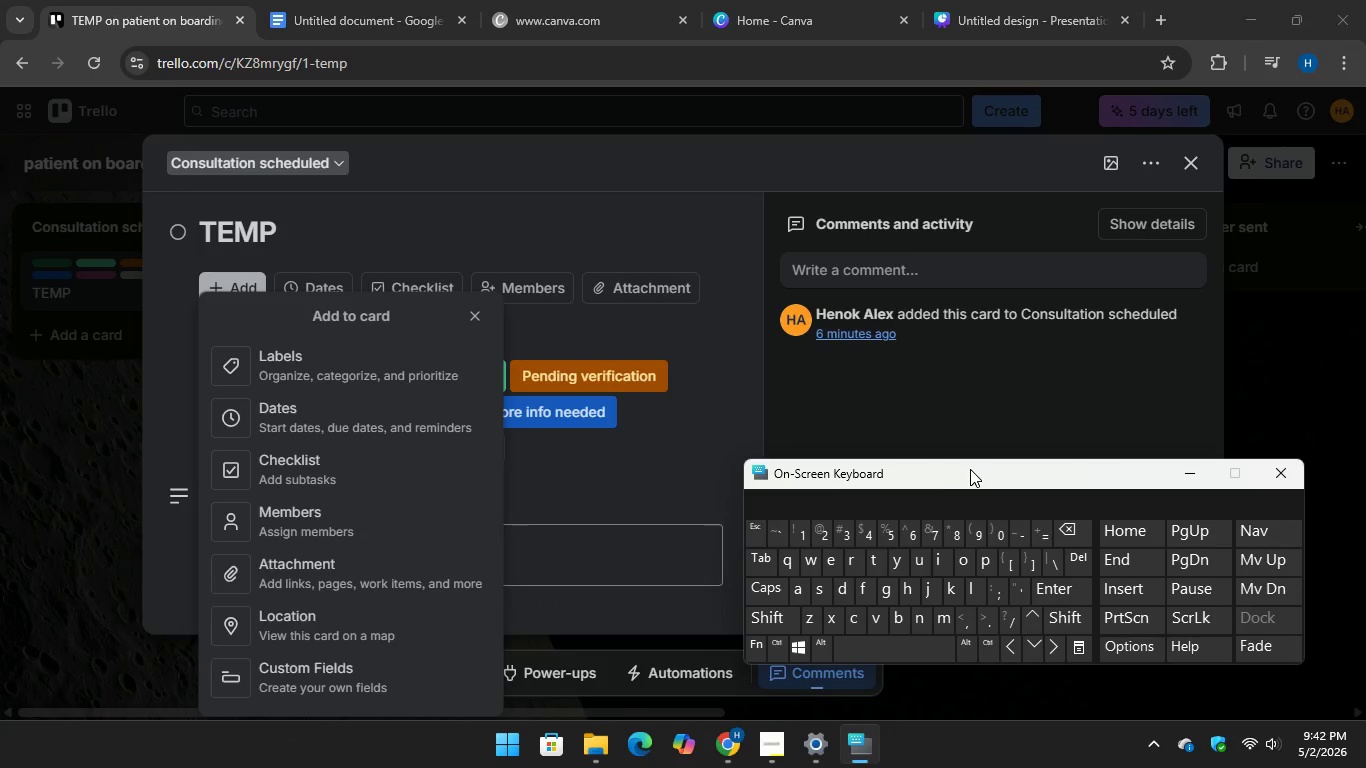 
left_click([352, 663])
 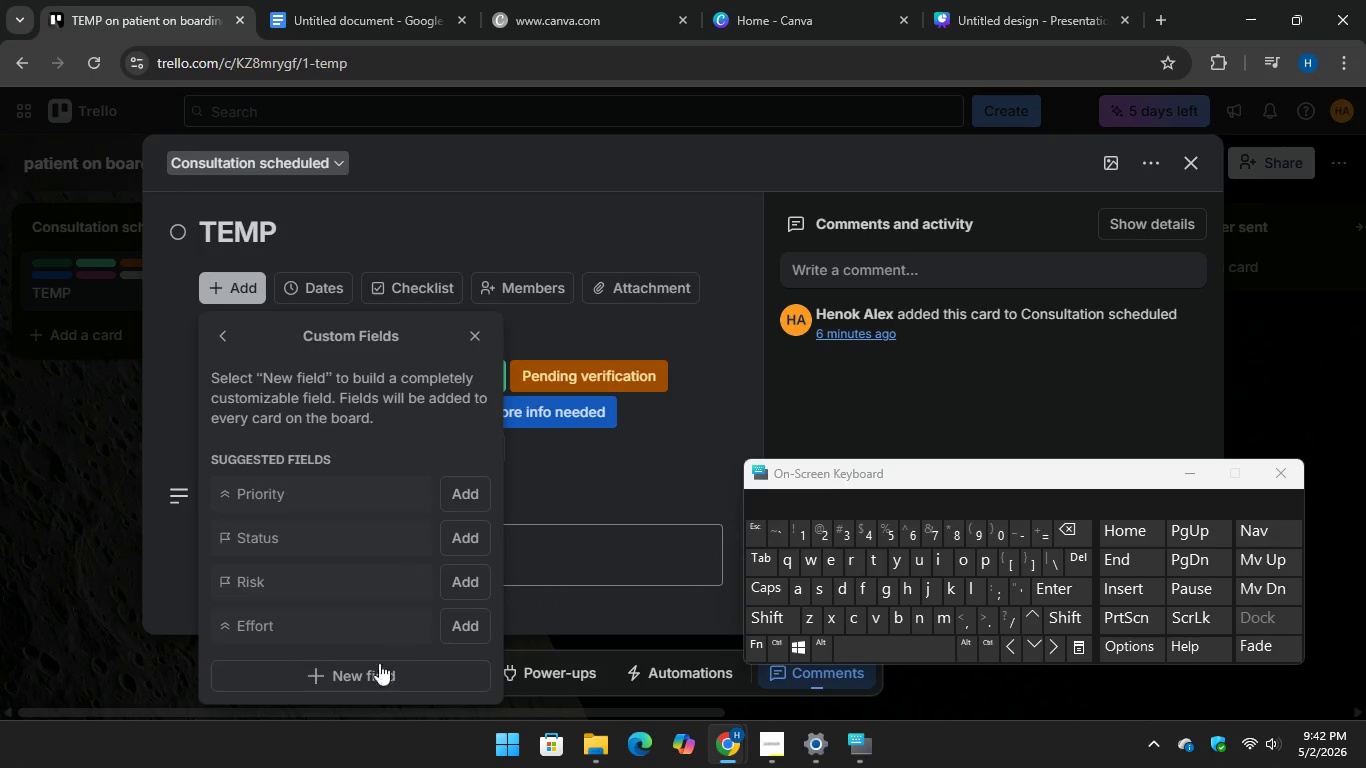 
left_click([368, 682])
 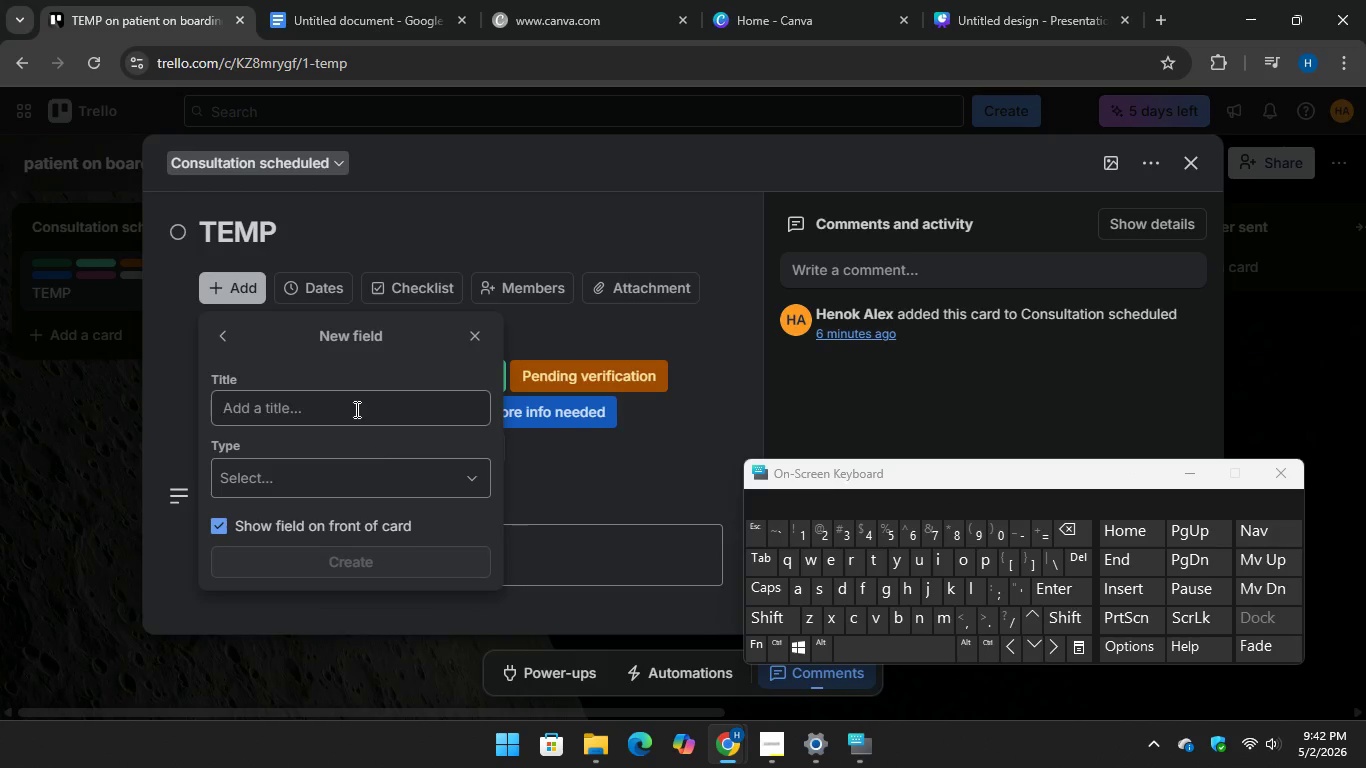 
left_click([355, 408])
 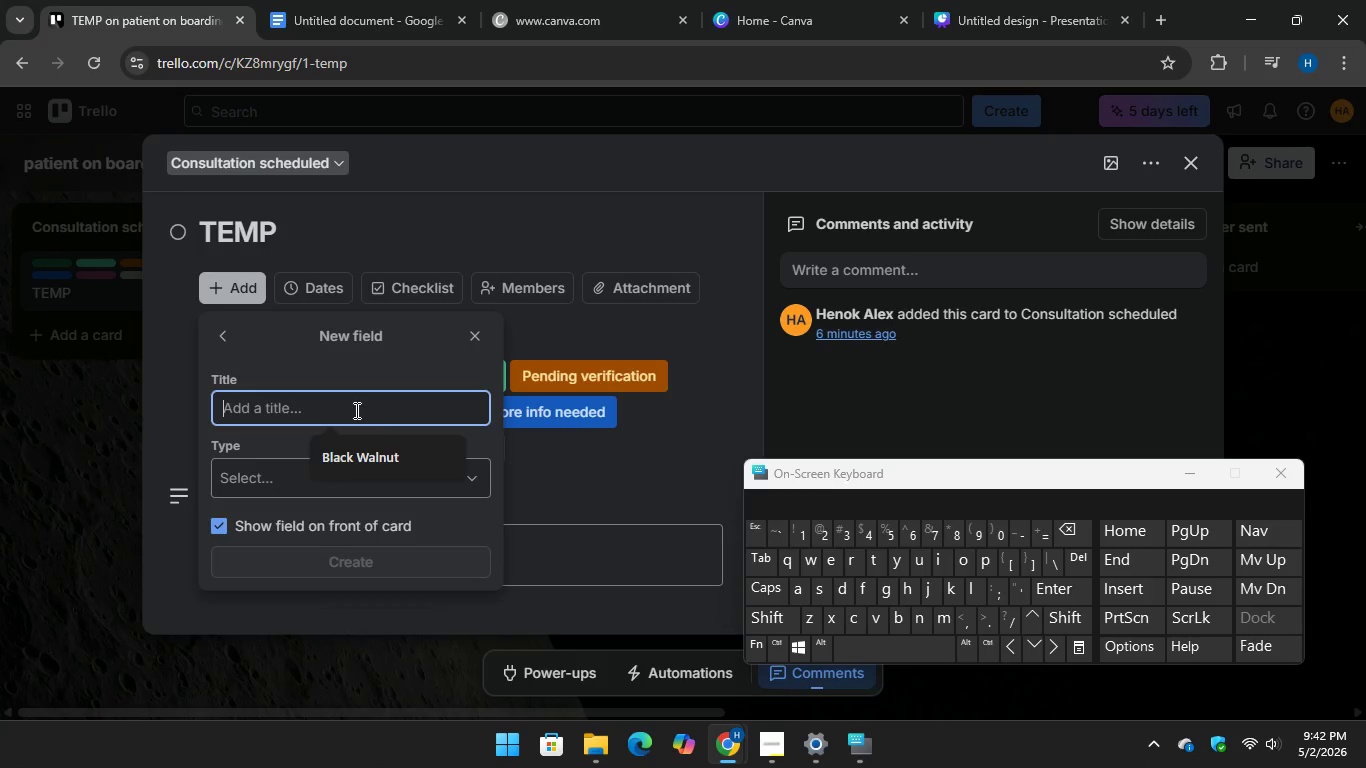 
wait(5.69)
 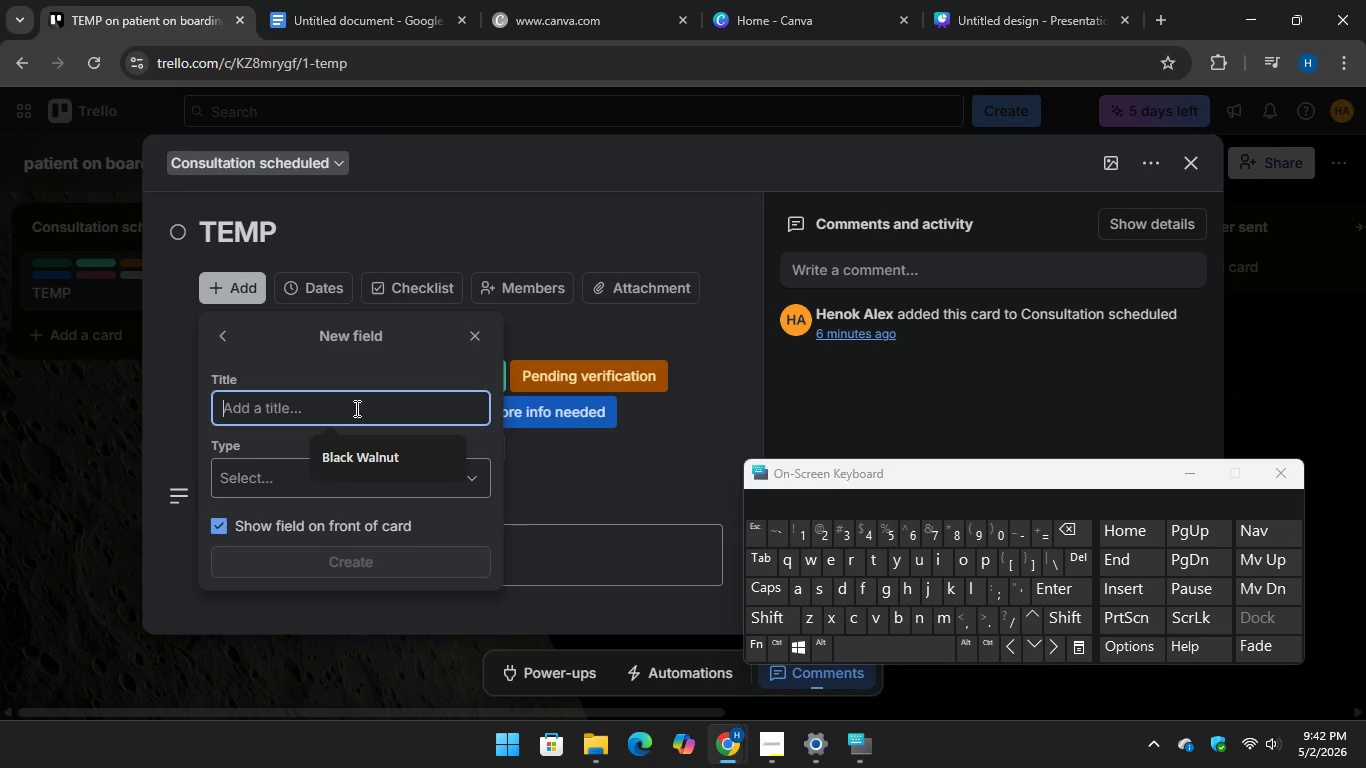 
type(Tr)
 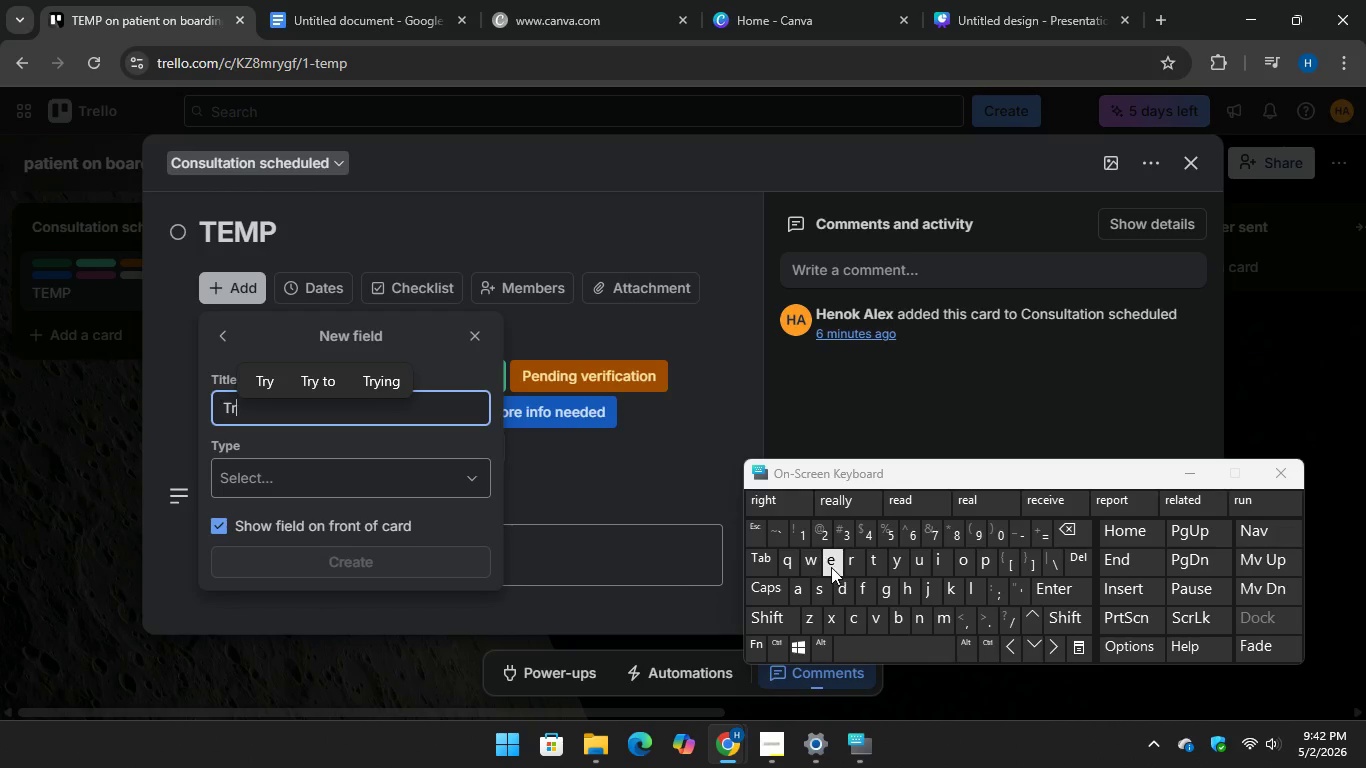 
key(E)
 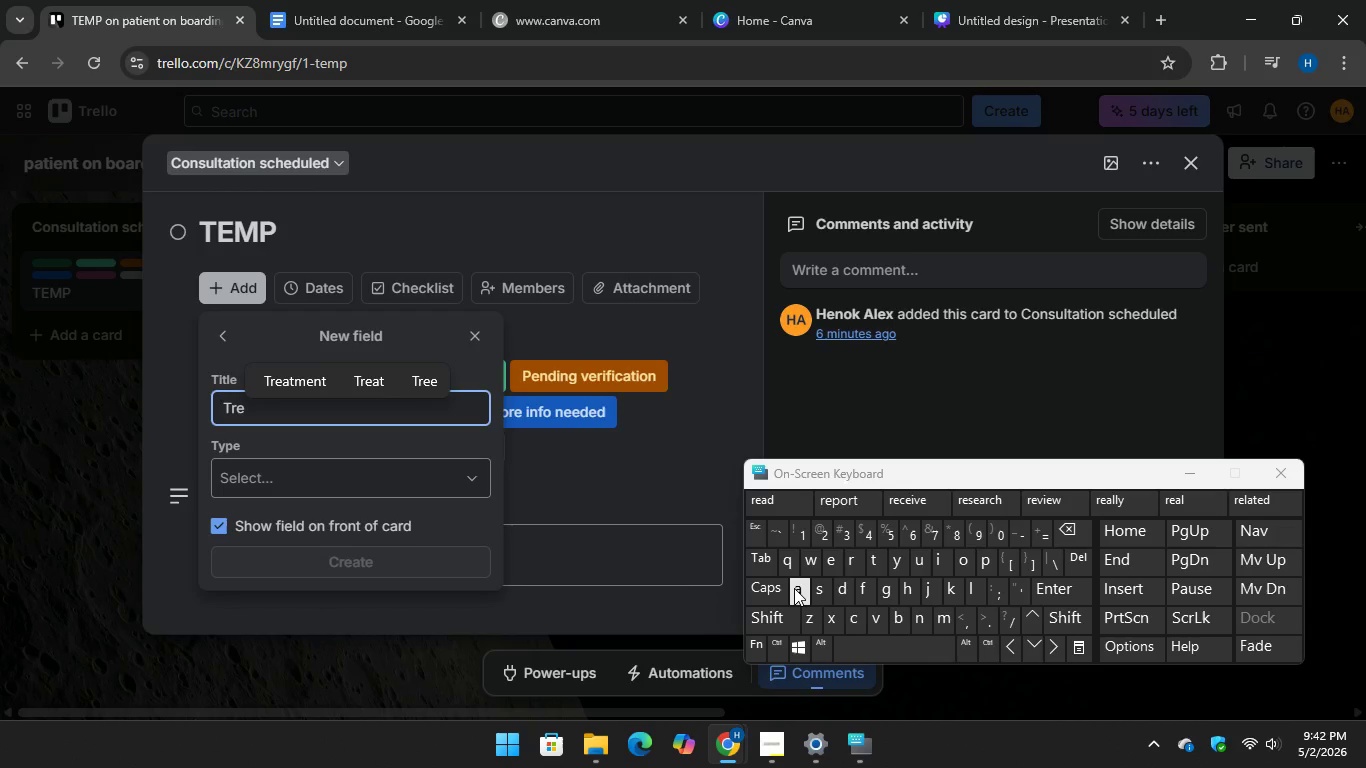 
wait(7.88)
 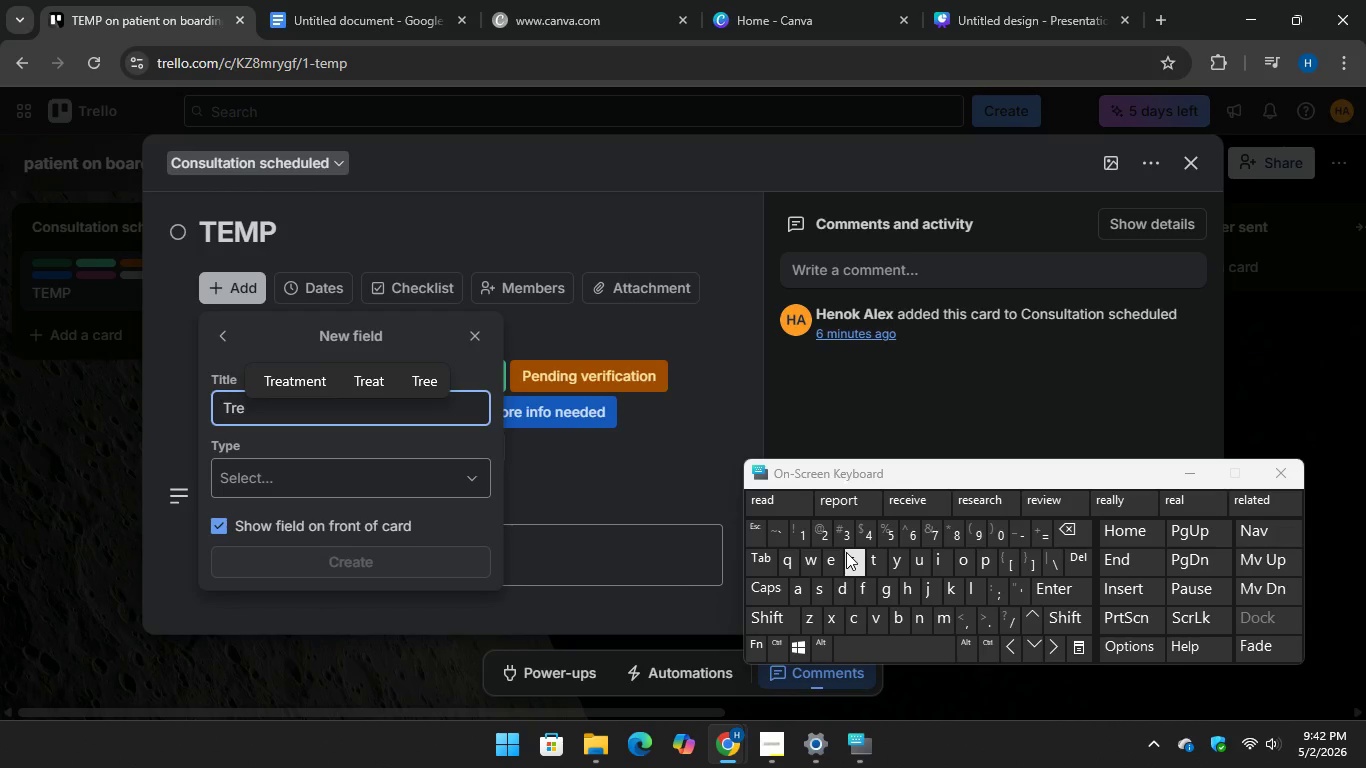 
key(A)
 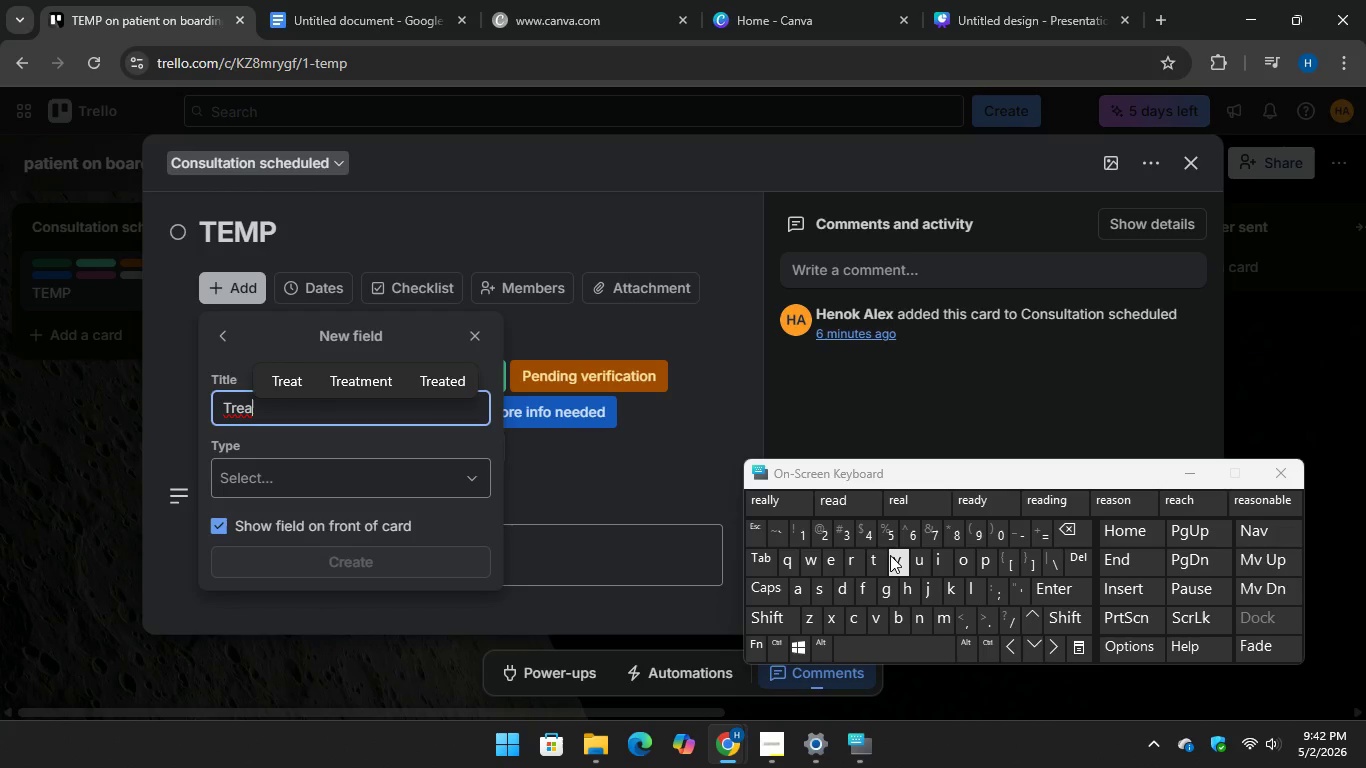 
type(tment)
 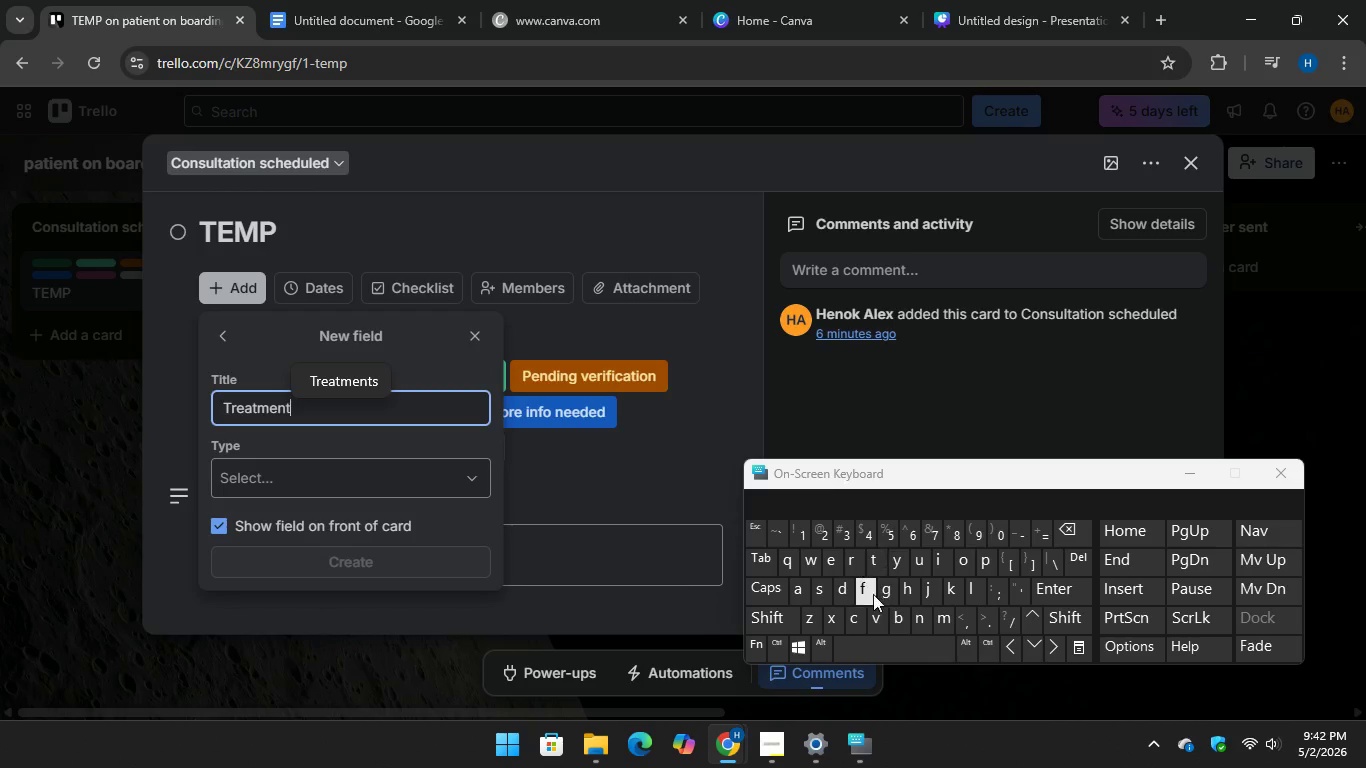 
type( Type)
 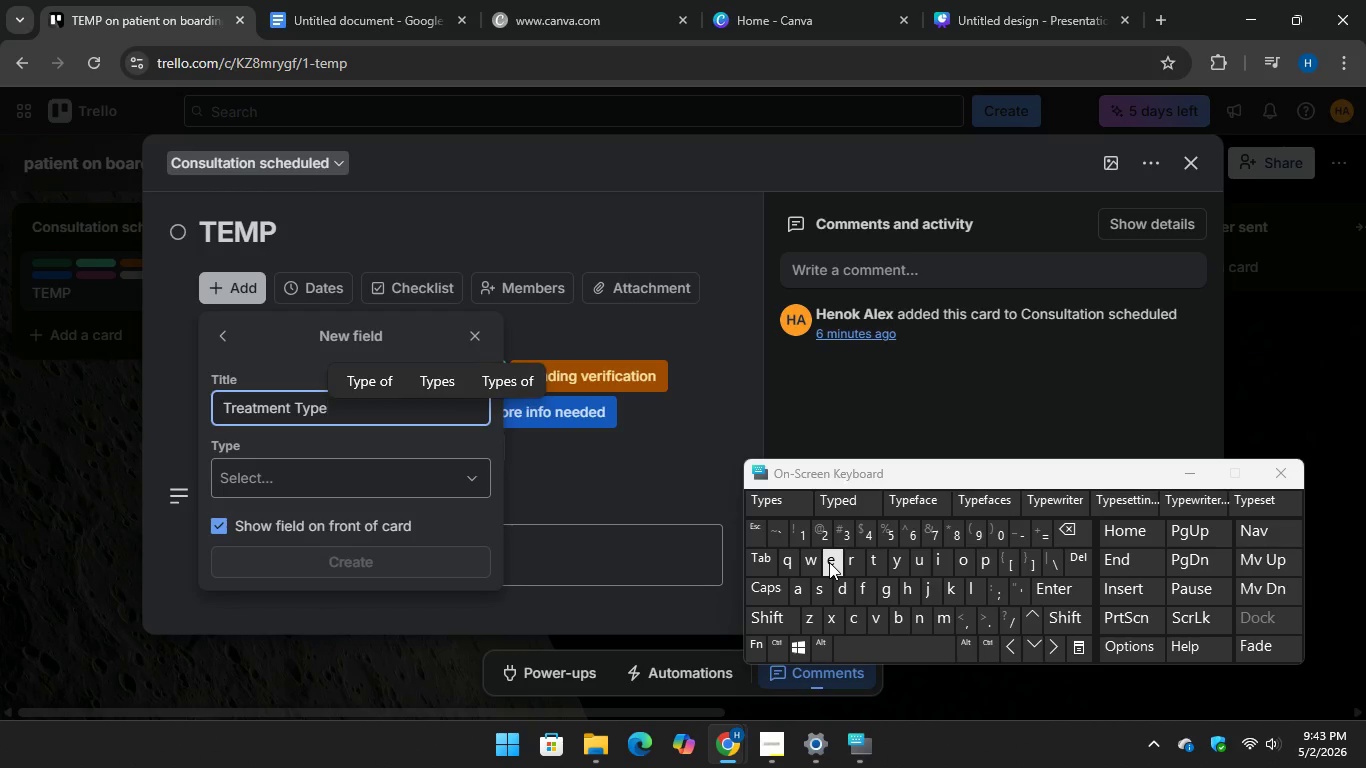 
wait(5.66)
 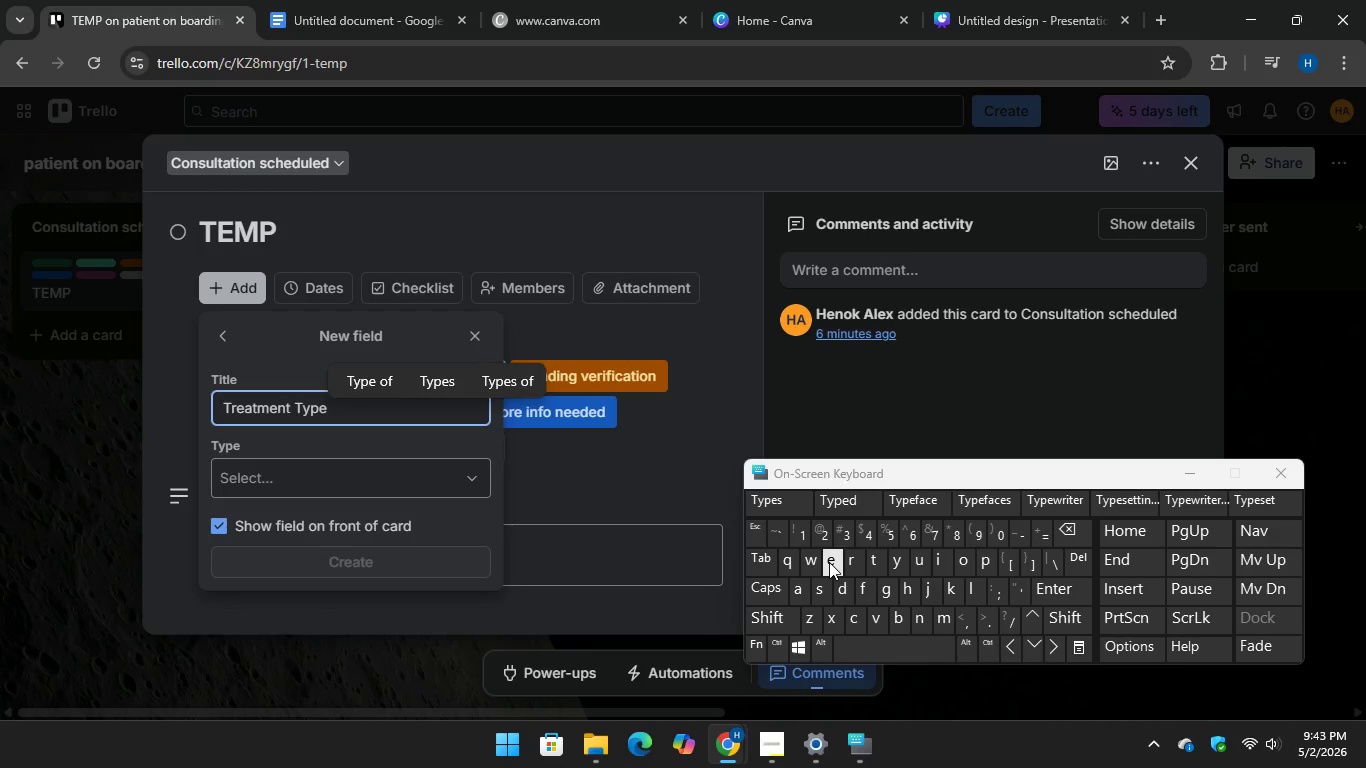 
key(Enter)
 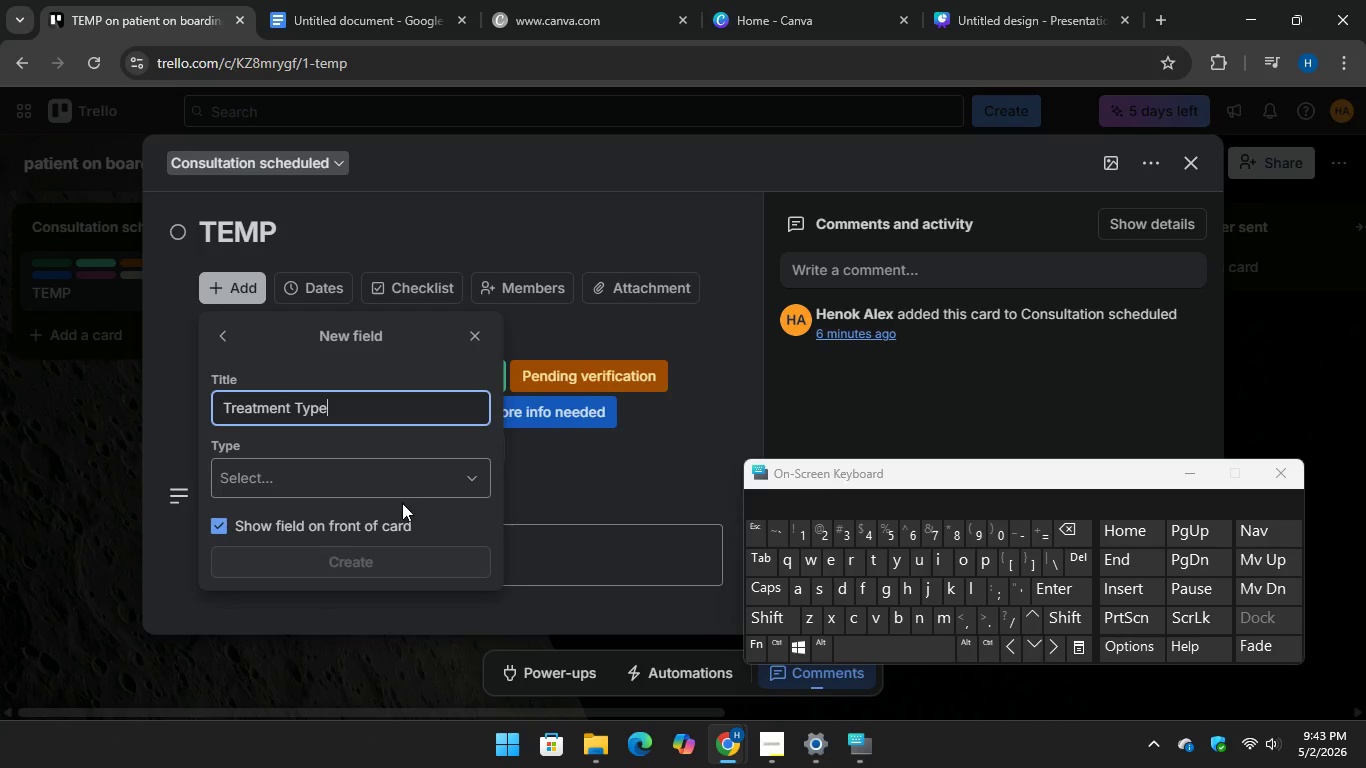 
left_click([409, 480])
 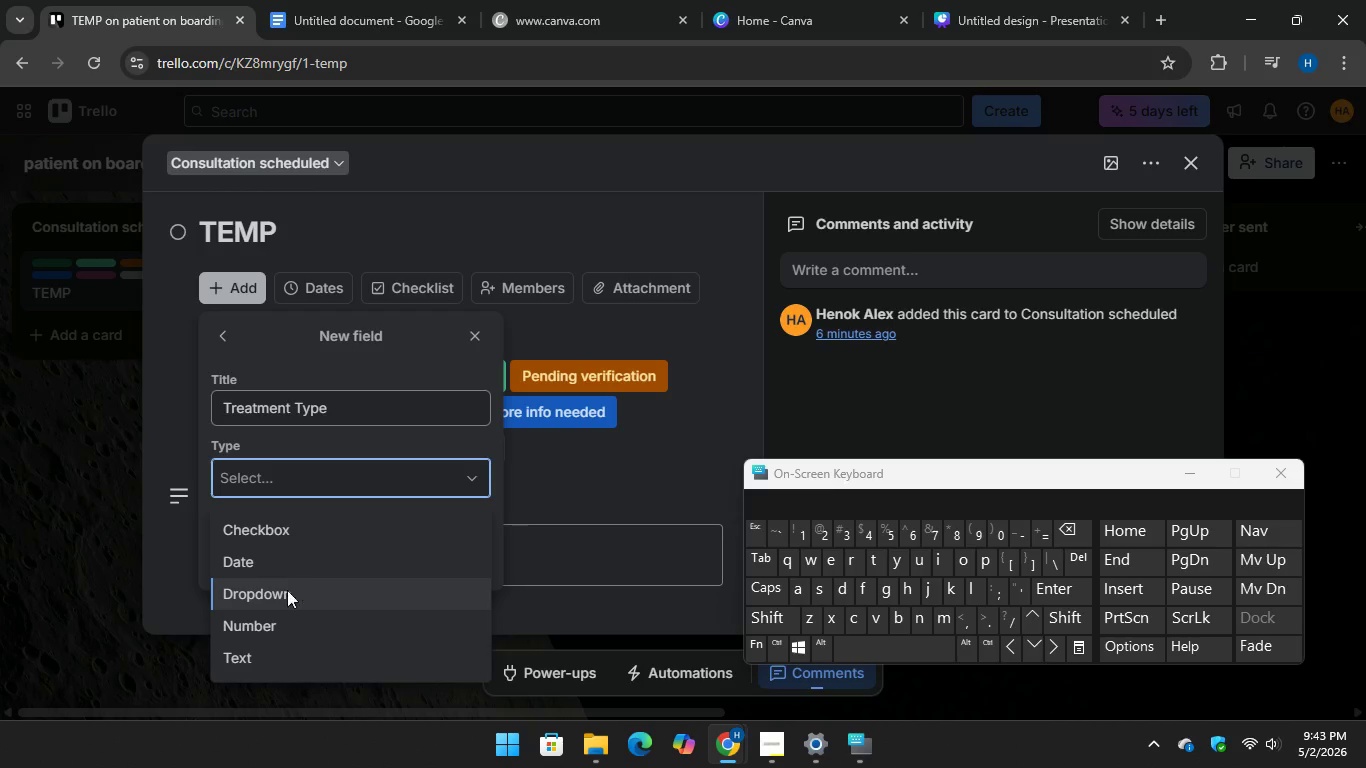 
left_click([287, 590])
 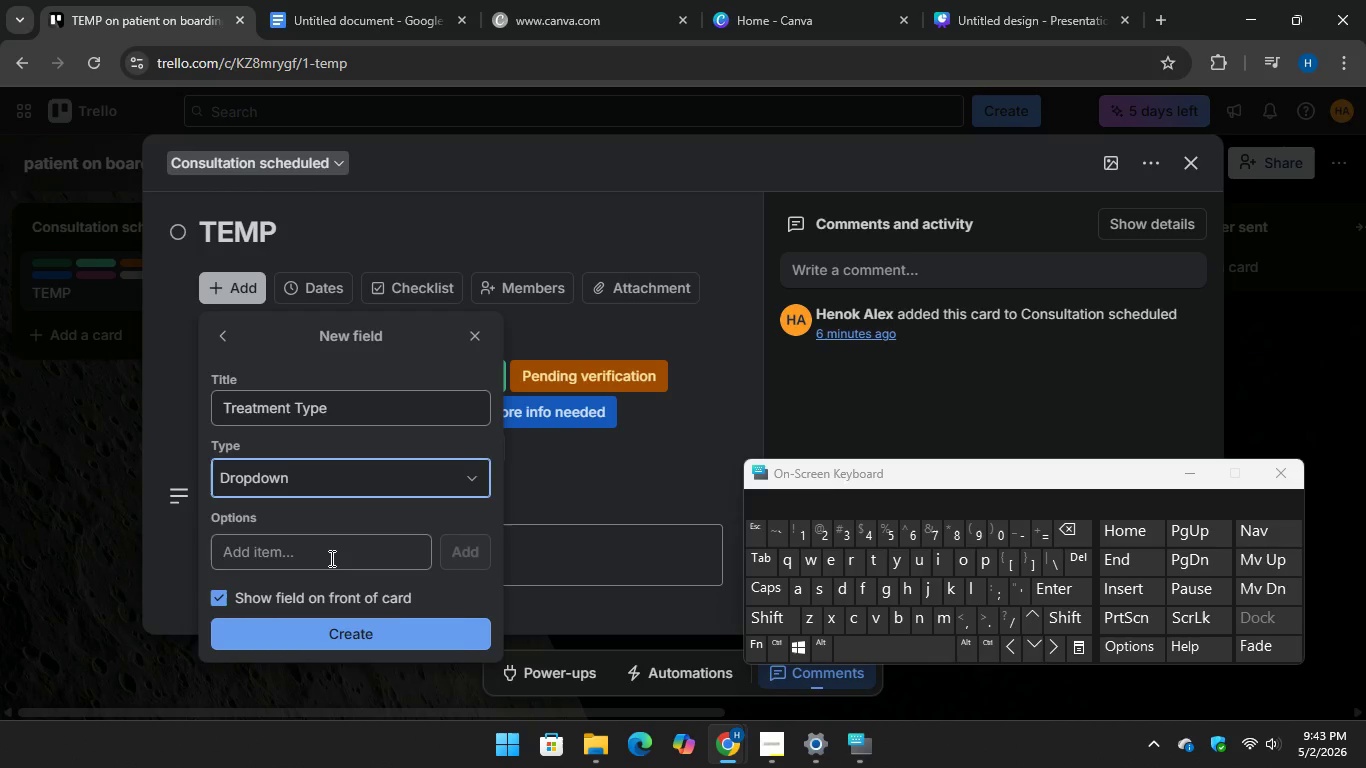 
left_click([330, 558])
 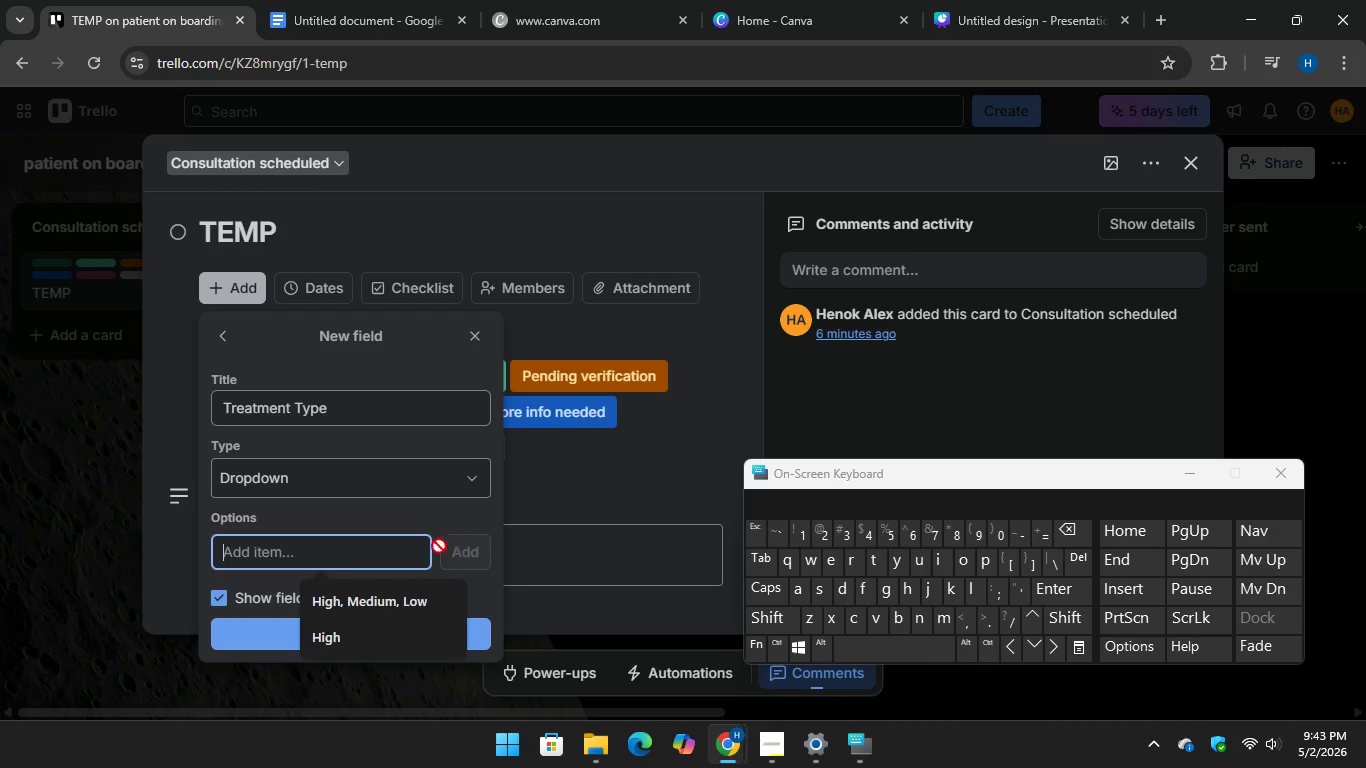 
wait(6.94)
 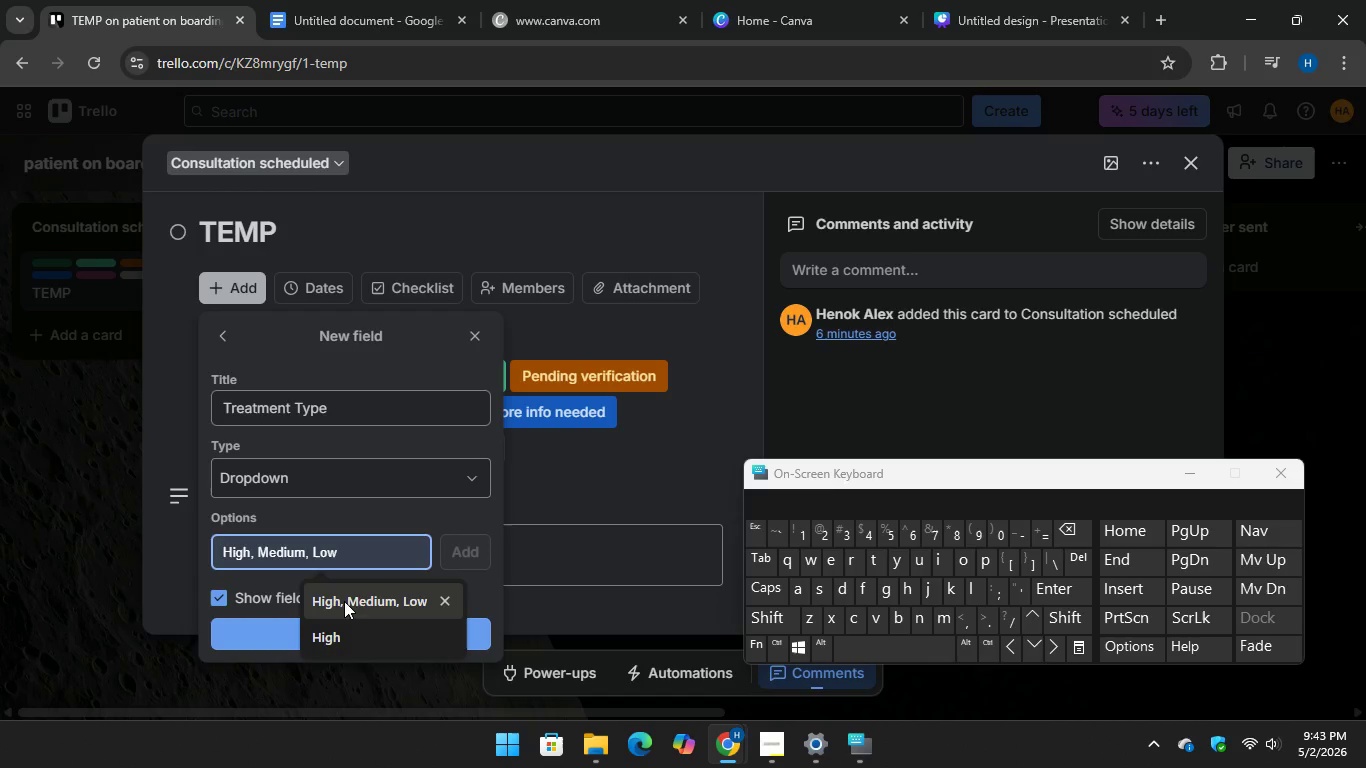 
type(Tr)
 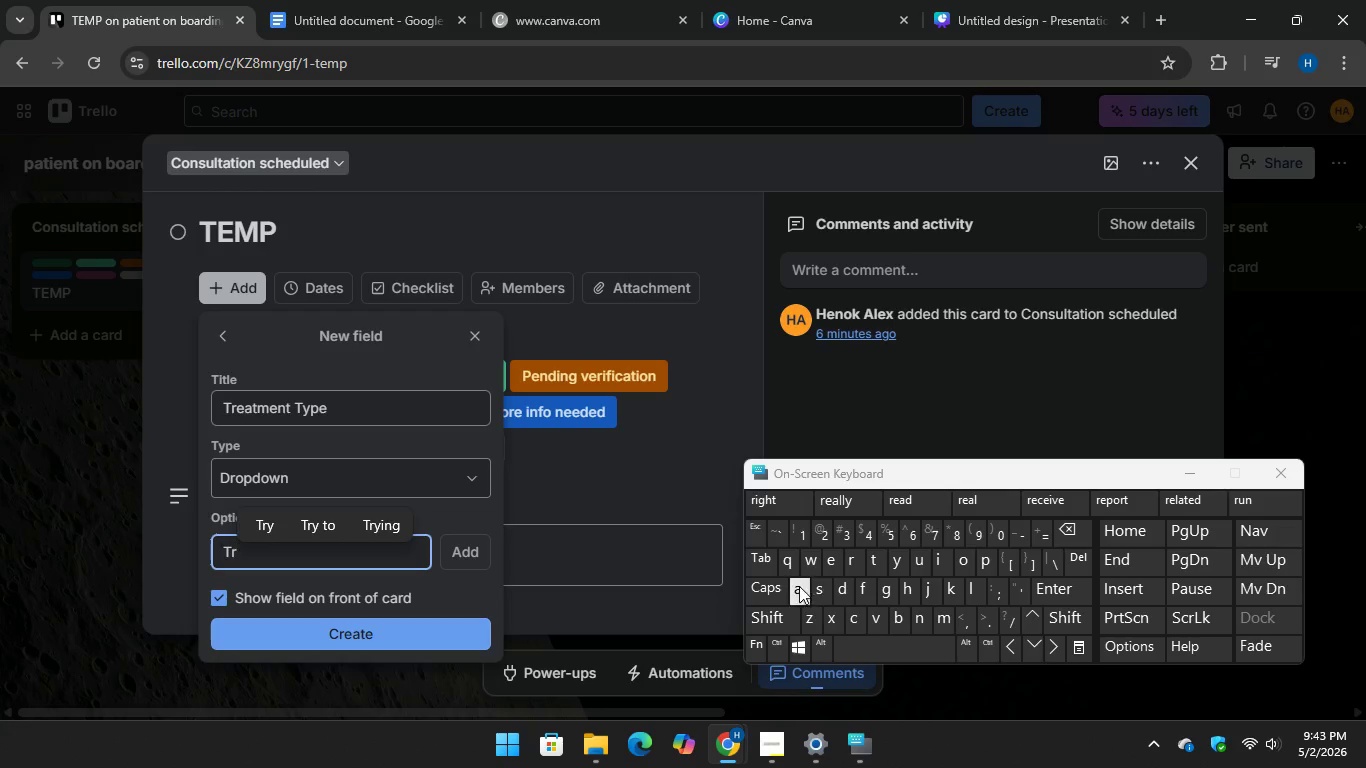 
key(A)
 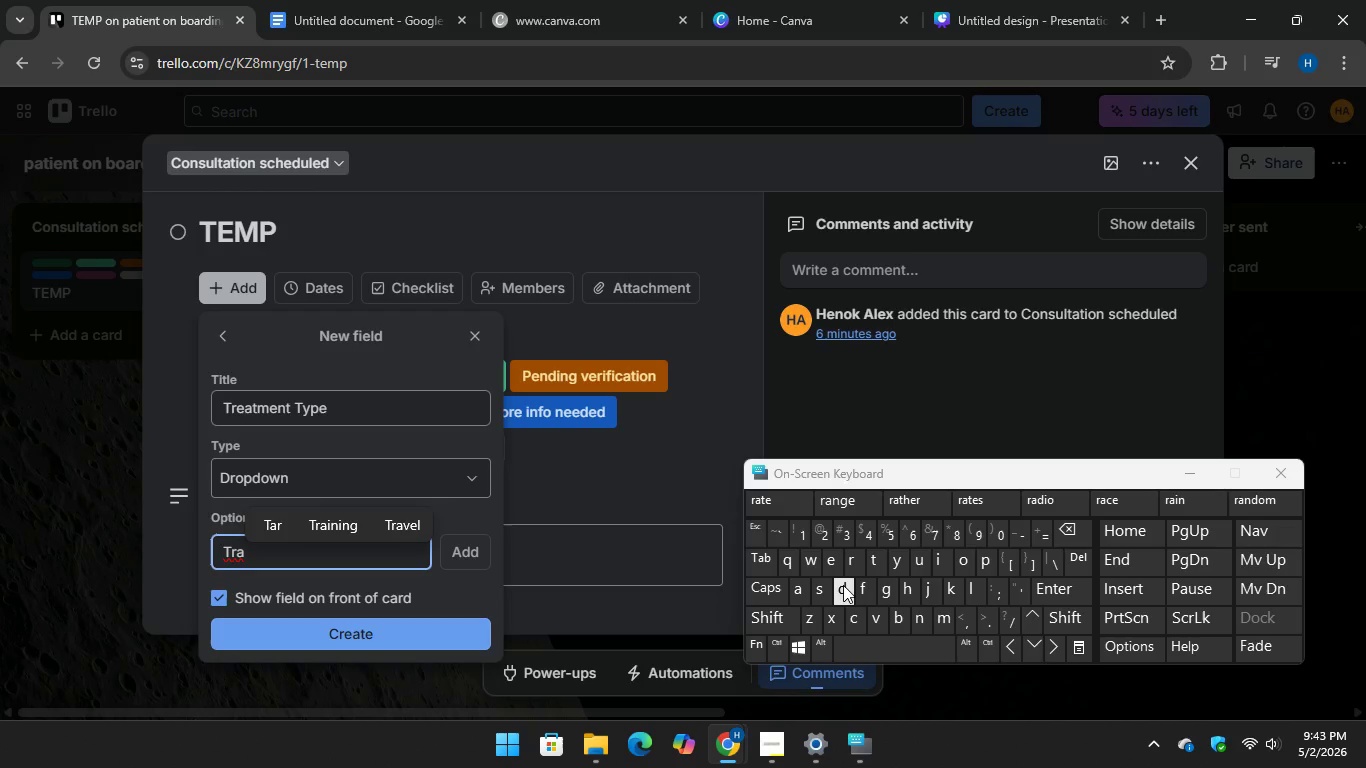 
key(D)
 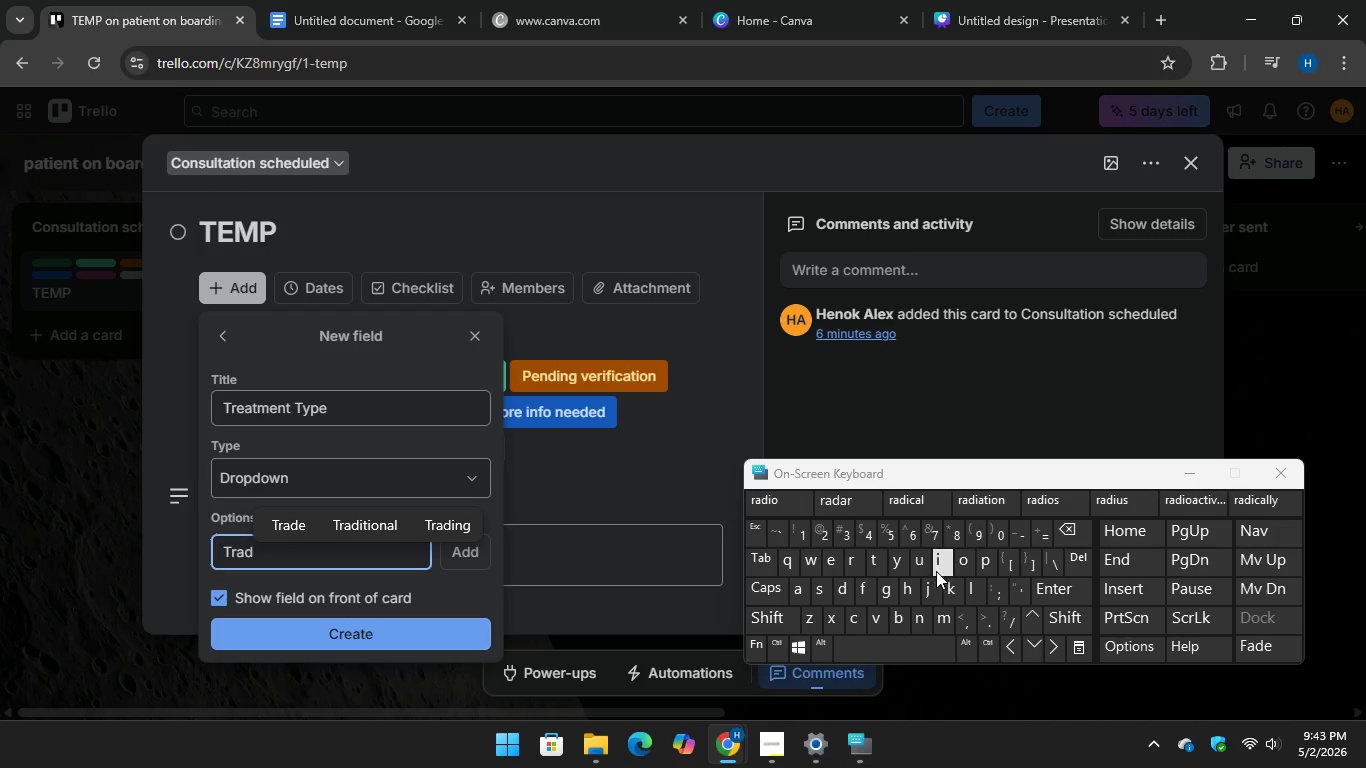 
type(itional)
 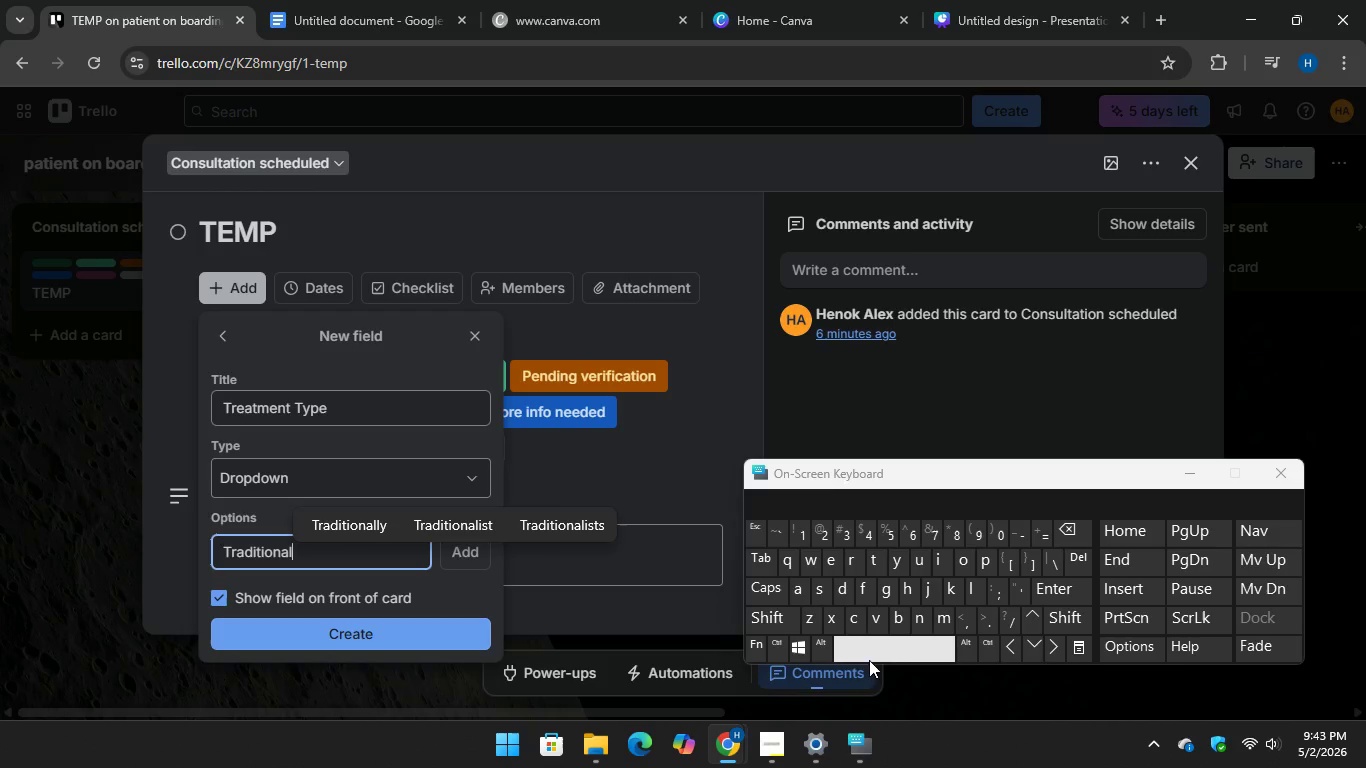 
type( metal)
 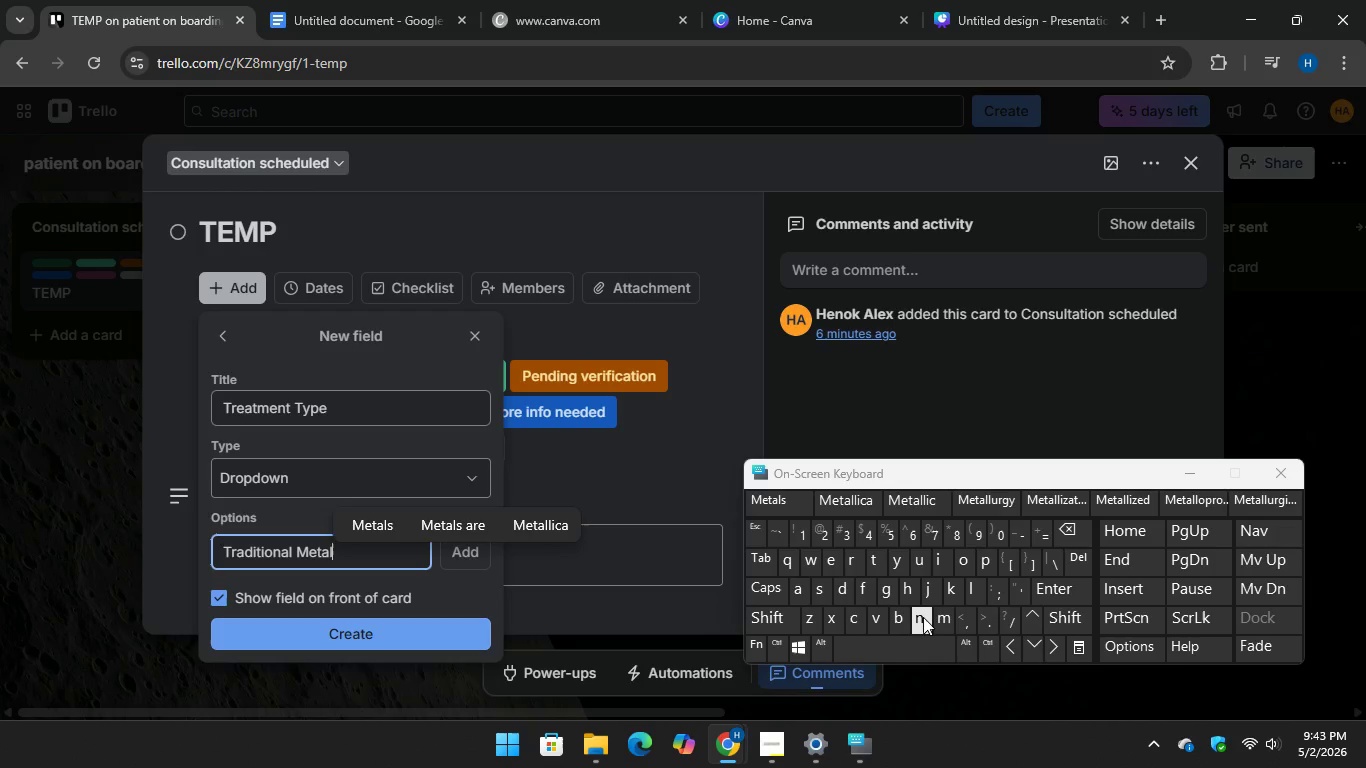 
type( Braces)
 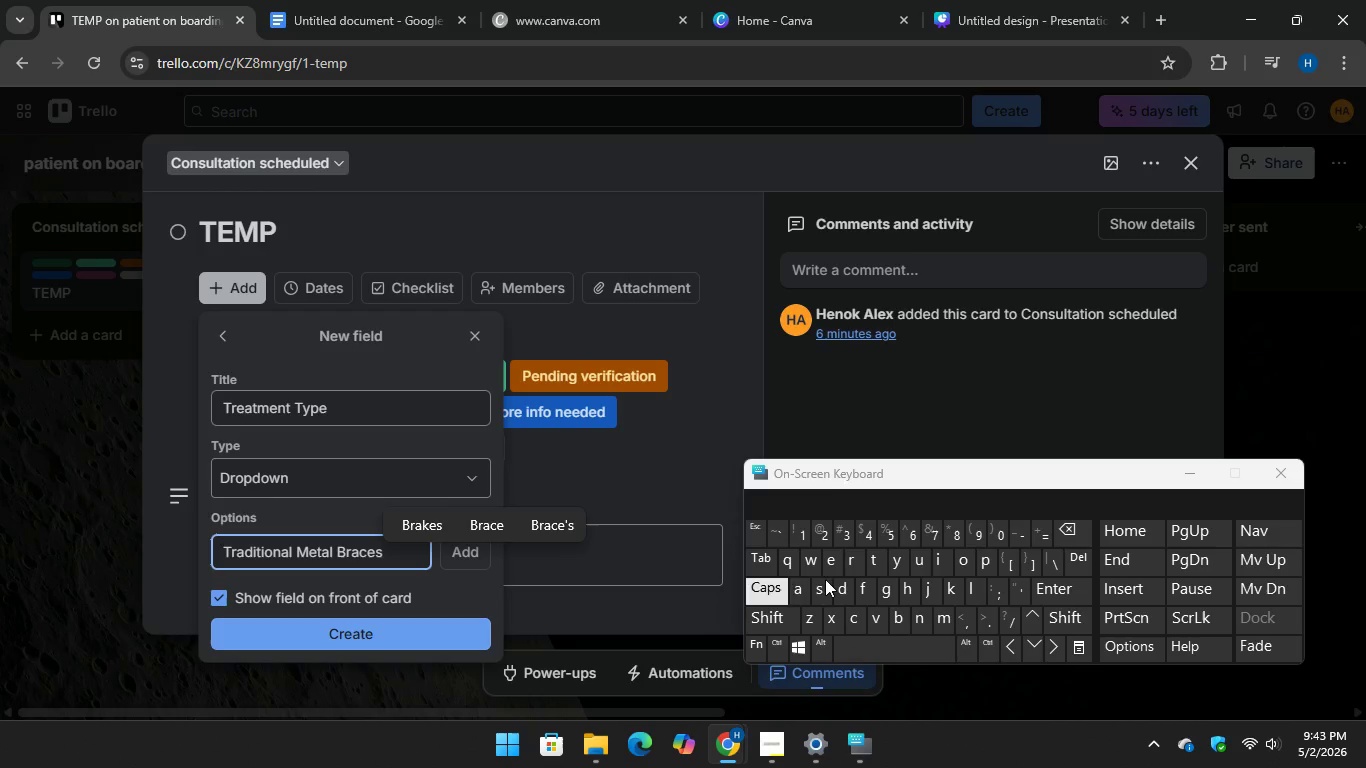 
key(Enter)
 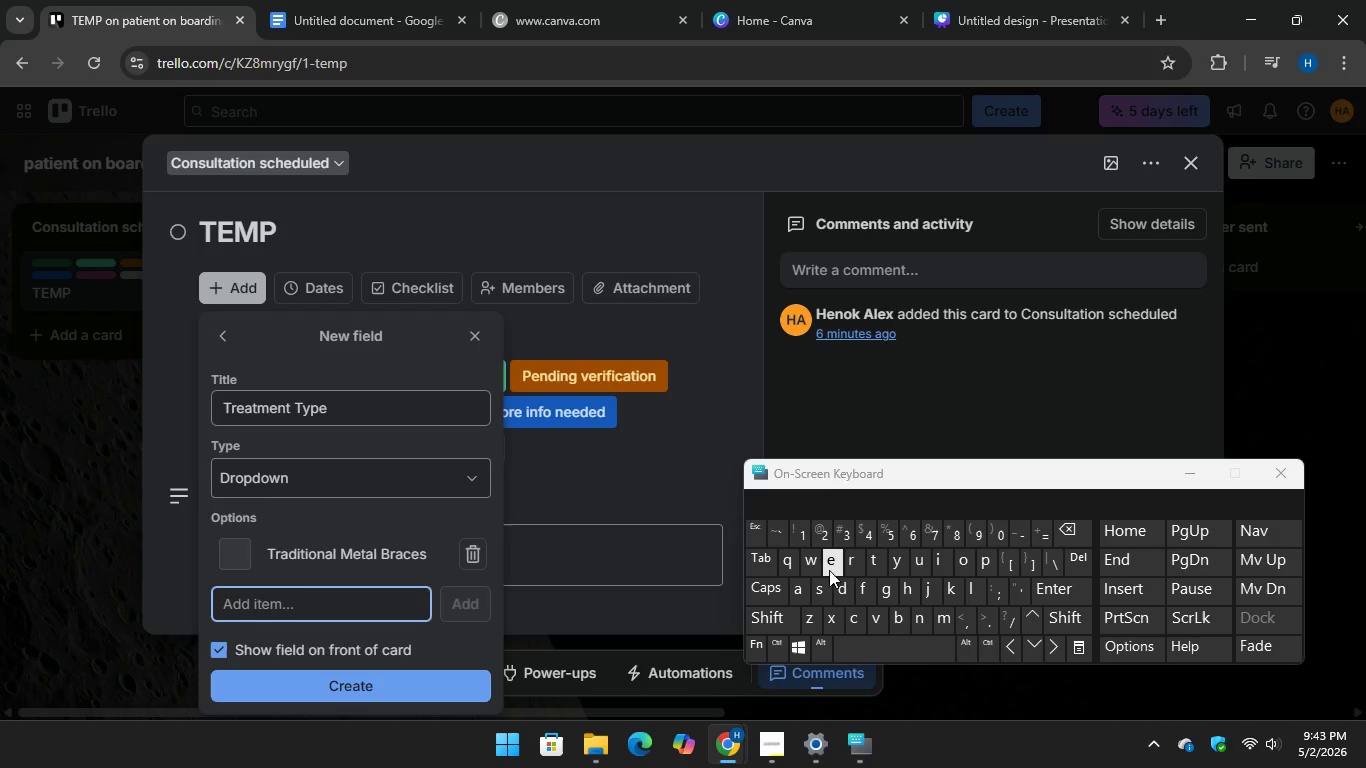 
wait(6.02)
 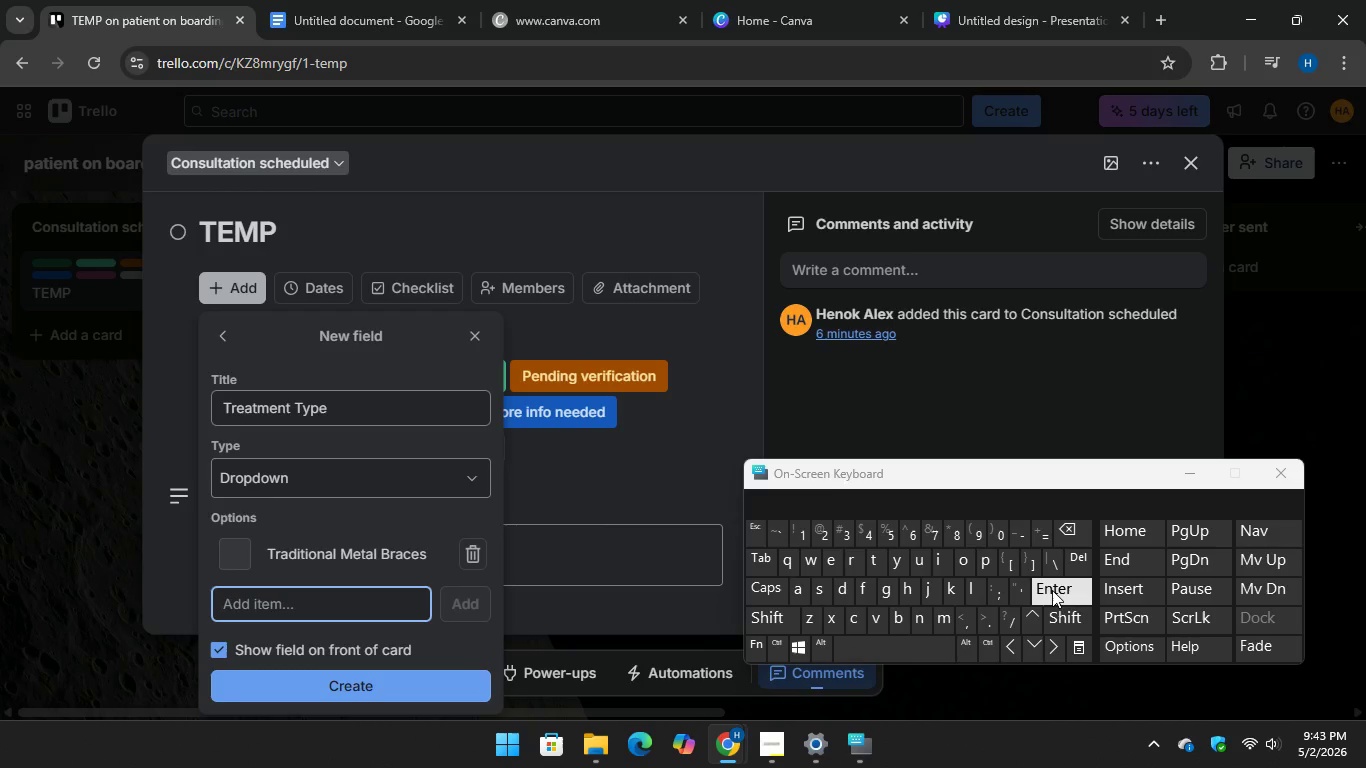 
type(Invisalign Teen)
 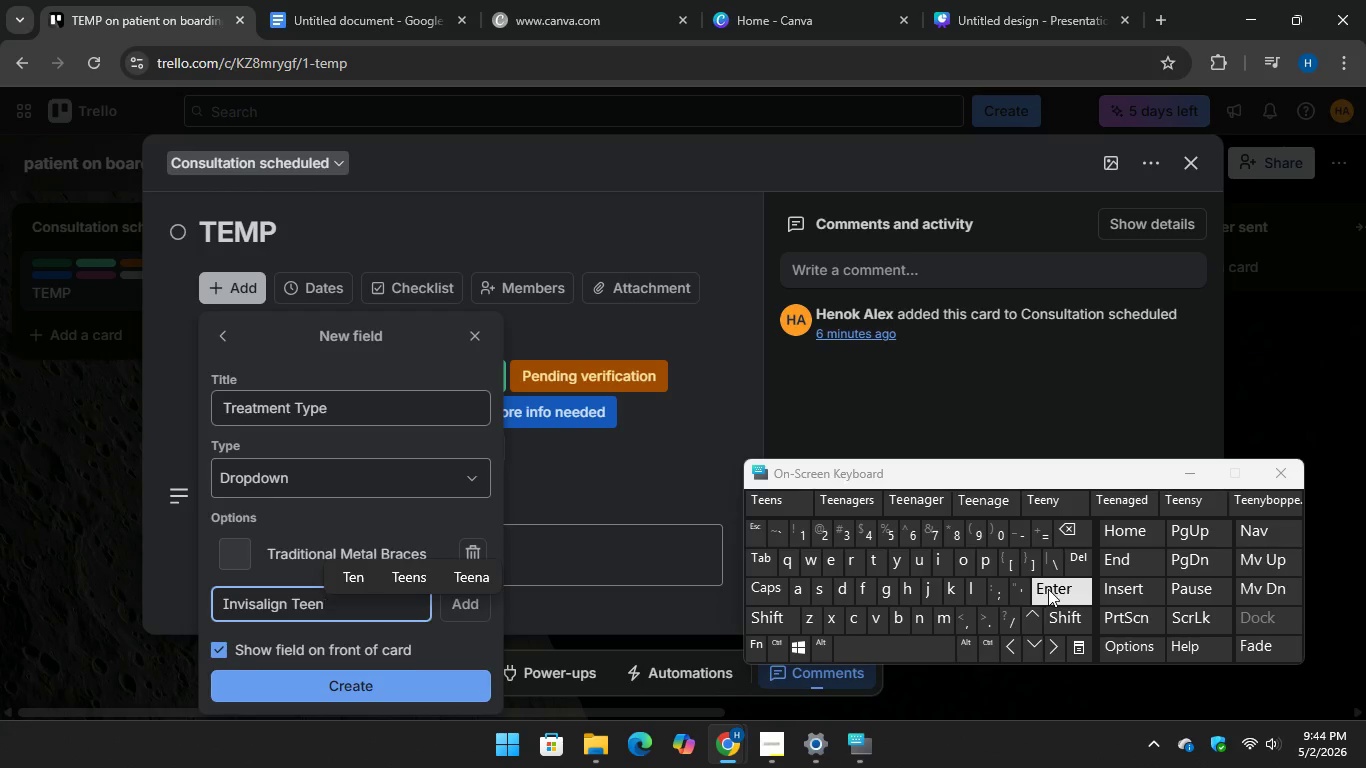 
key(Enter)
 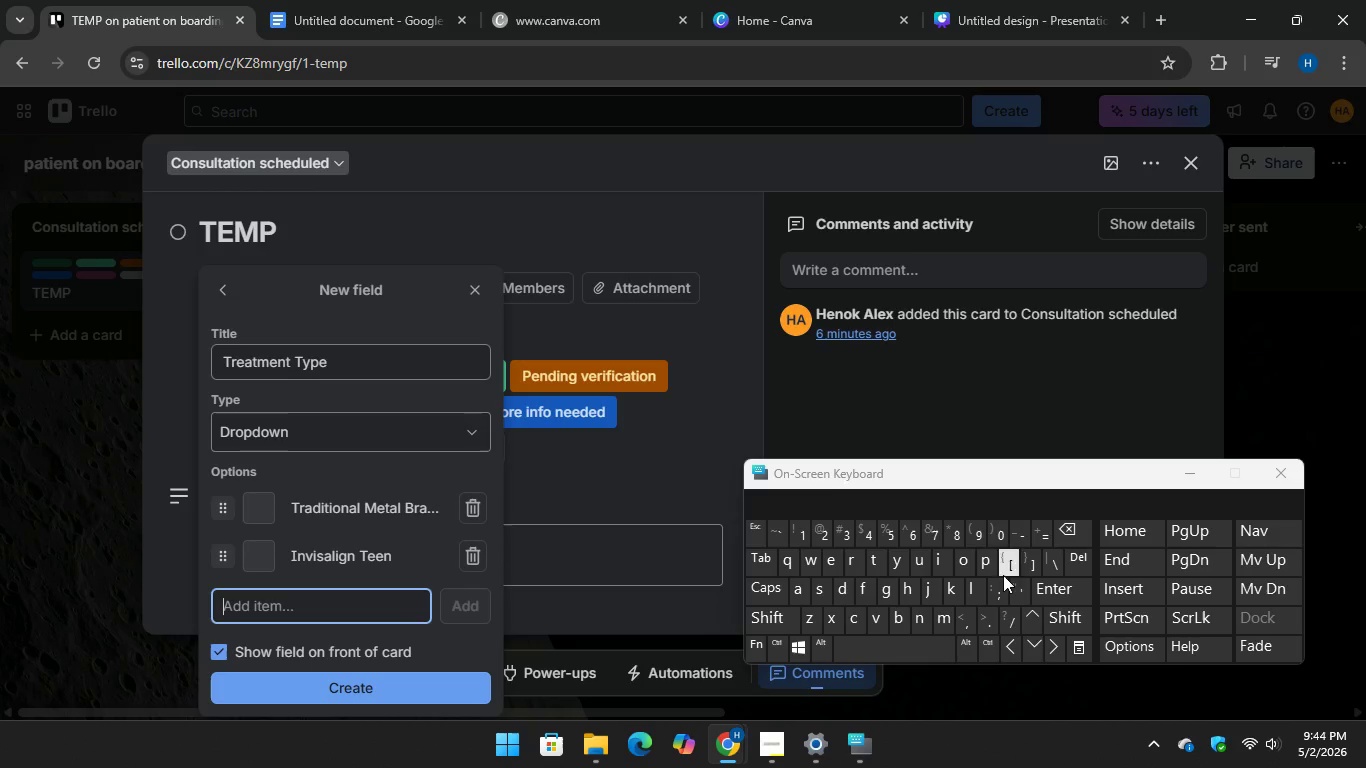 
wait(5.23)
 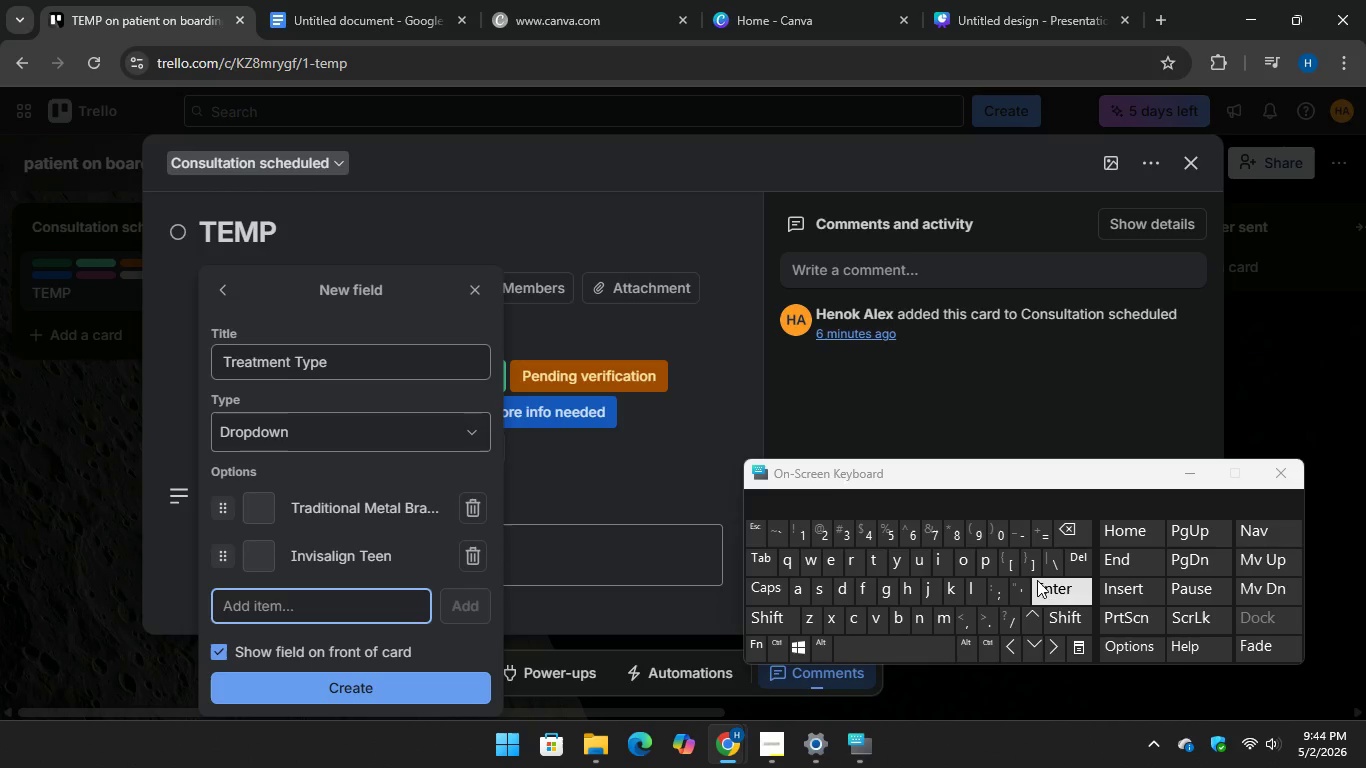 
type(Cer)
 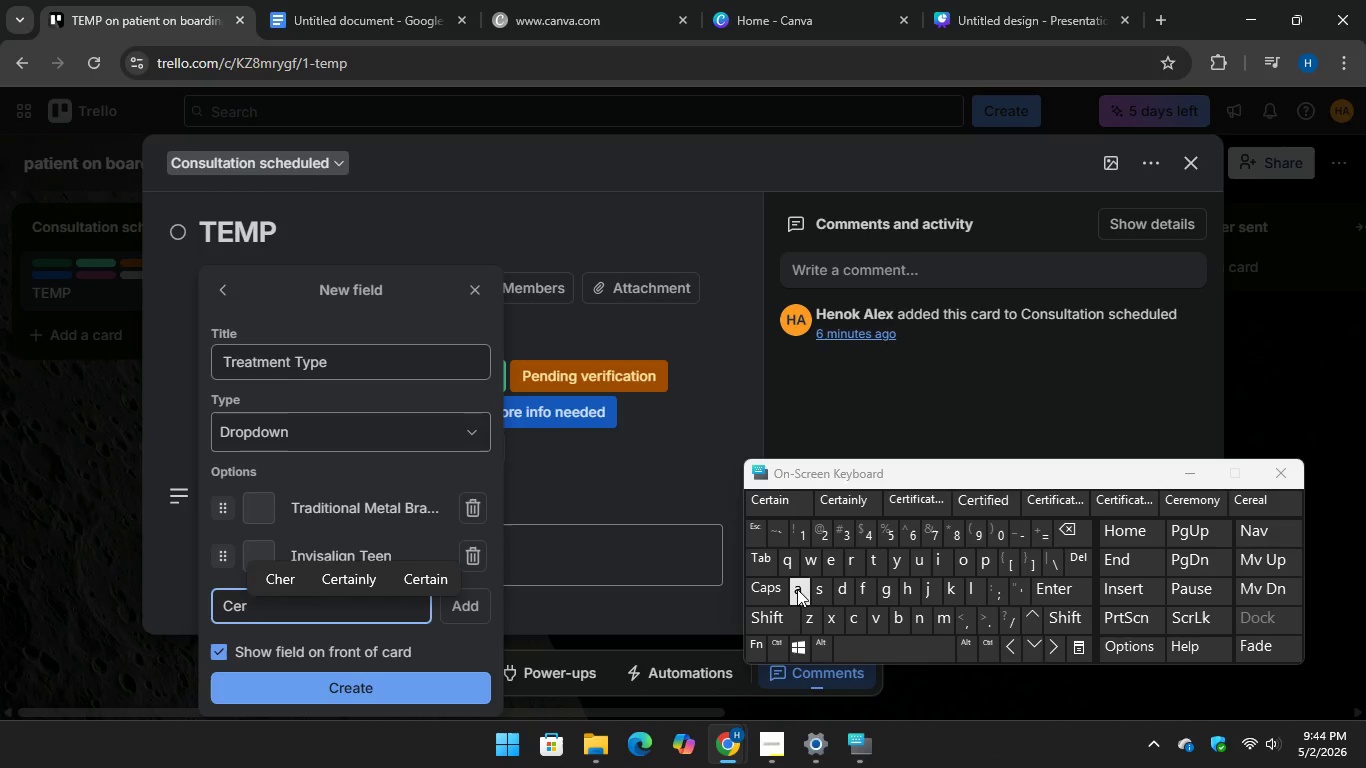 
key(A)
 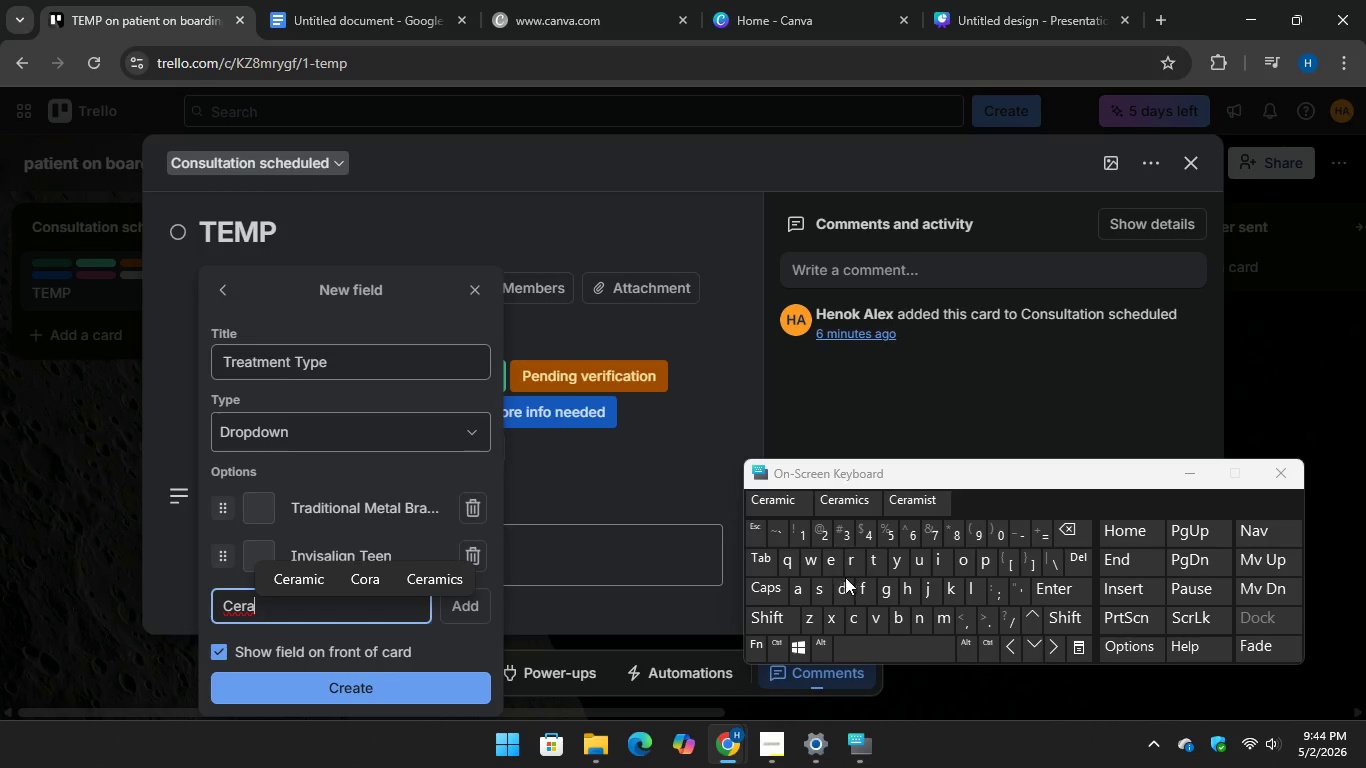 
type(mic )
 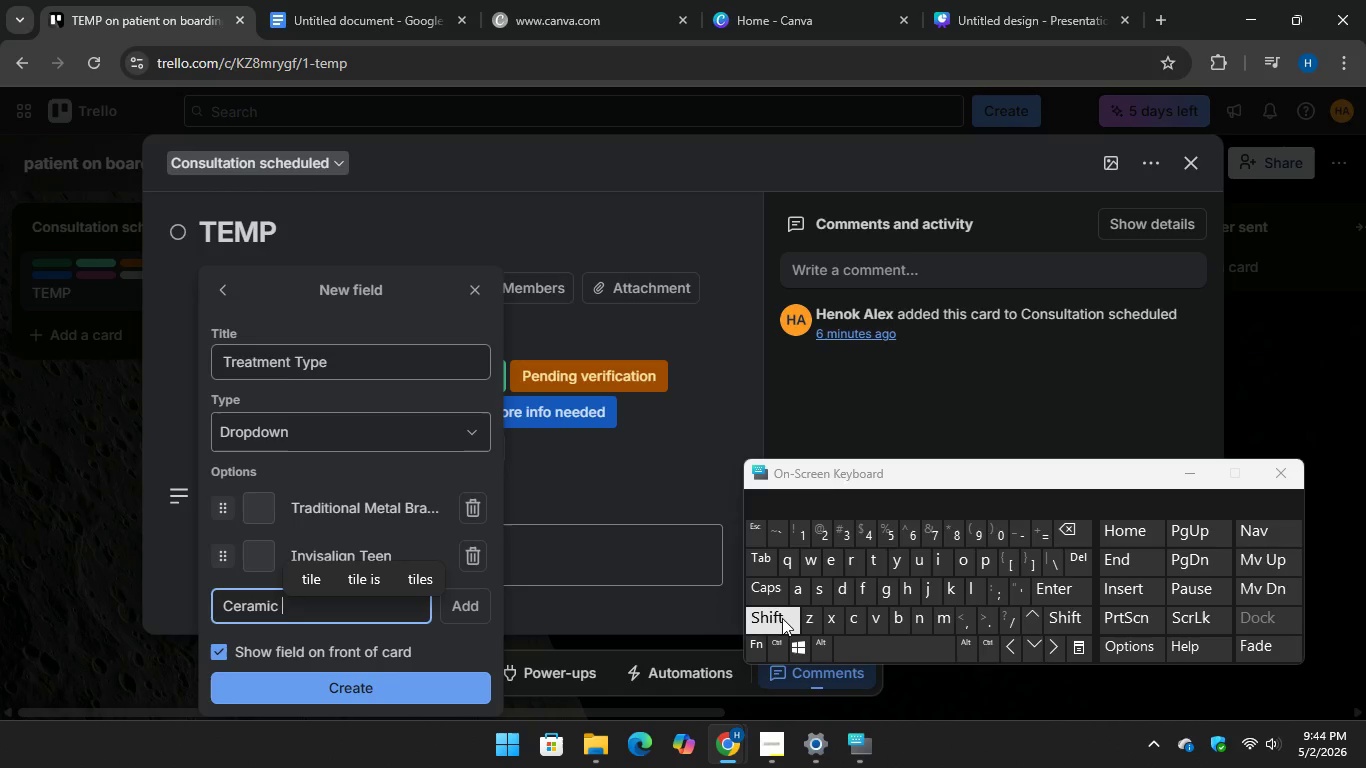 
type(Bra)
 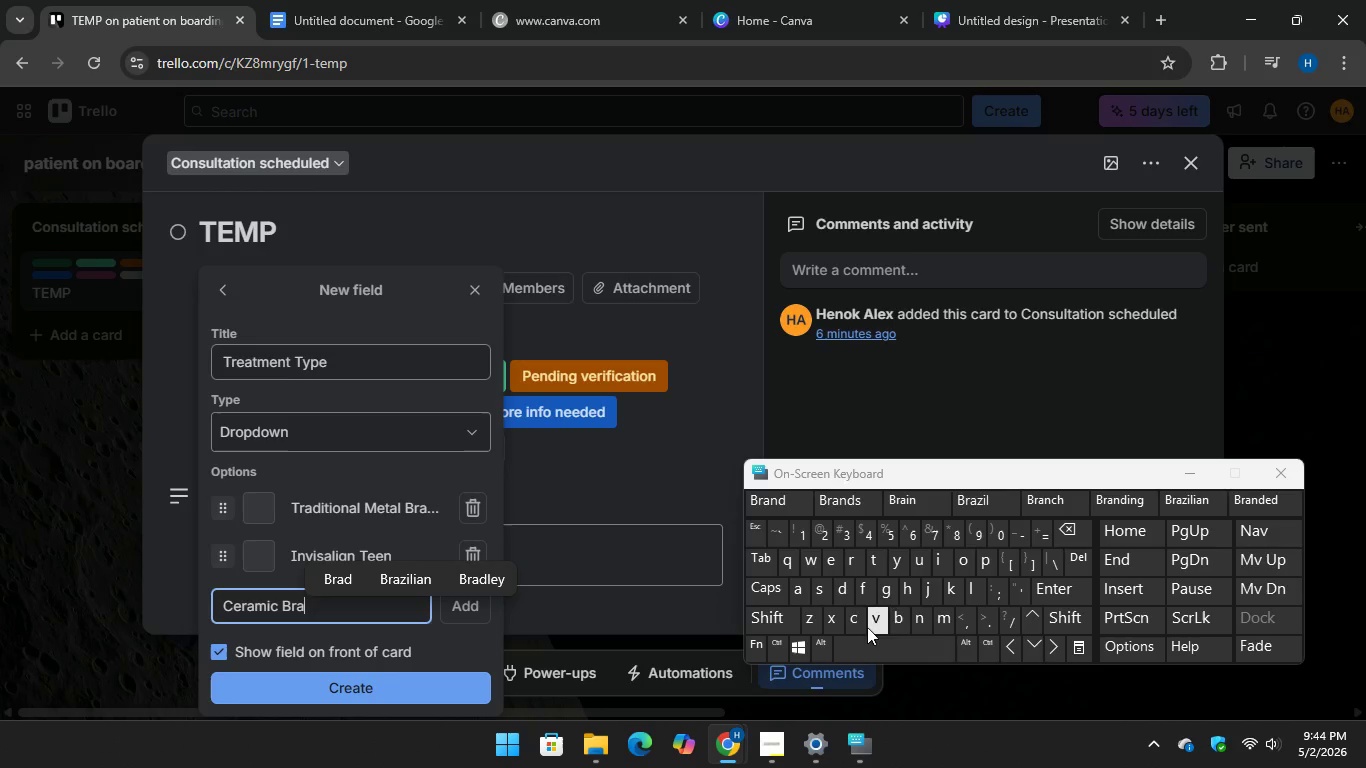 
type(ces)
 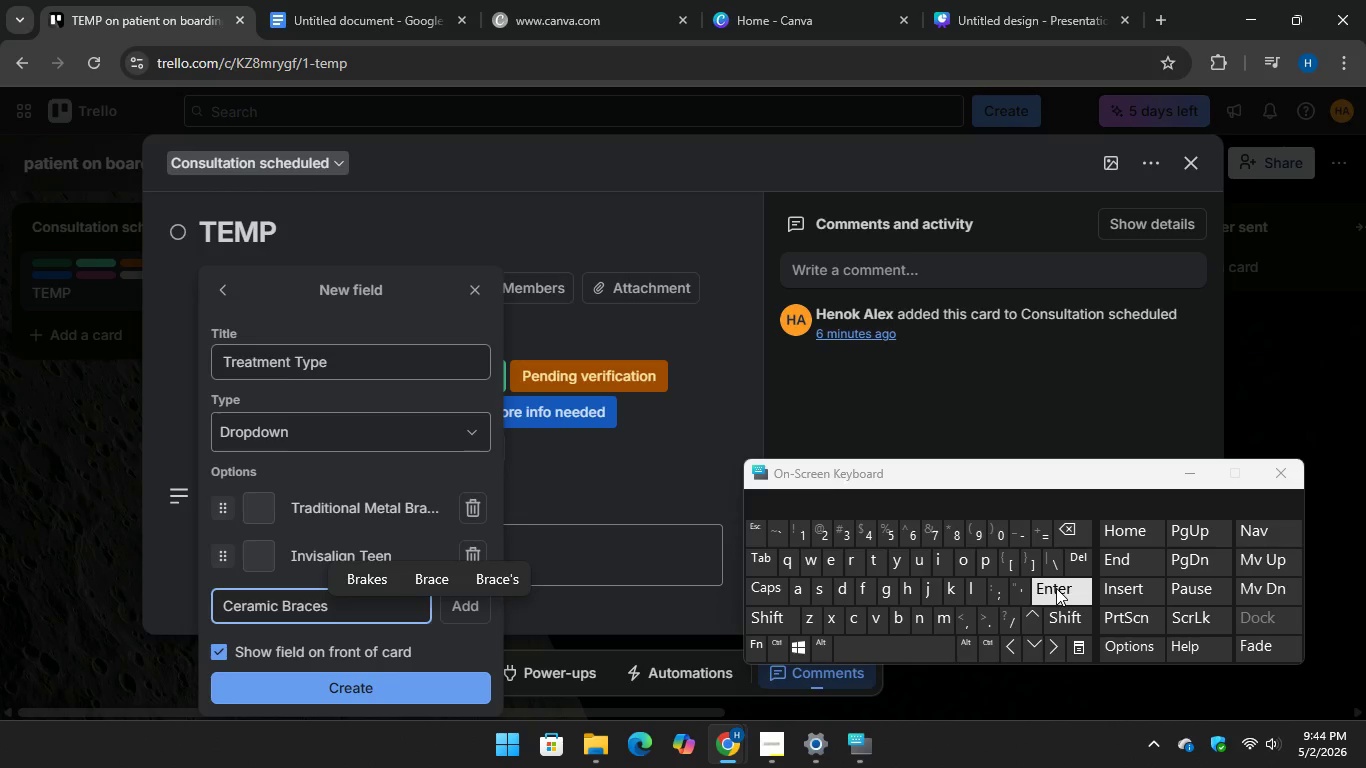 
key(Enter)
 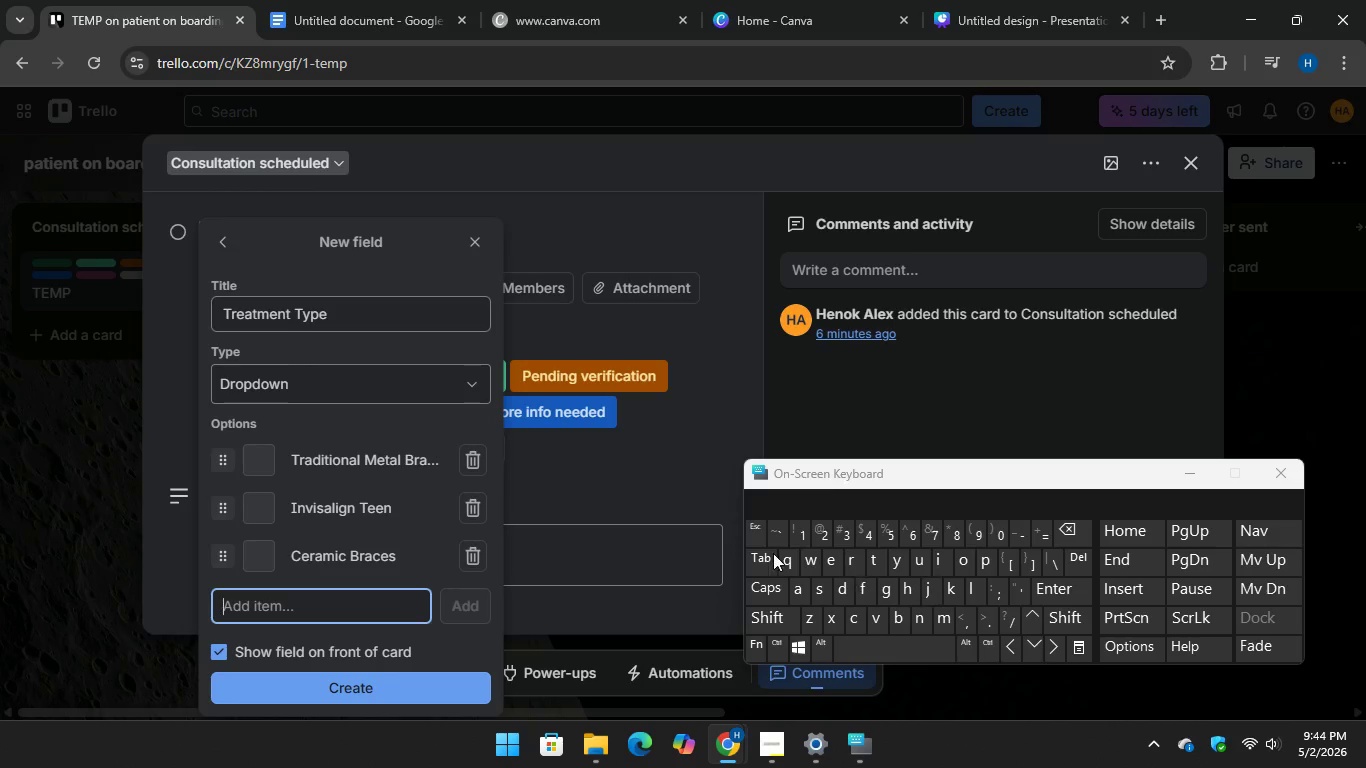 
wait(8.22)
 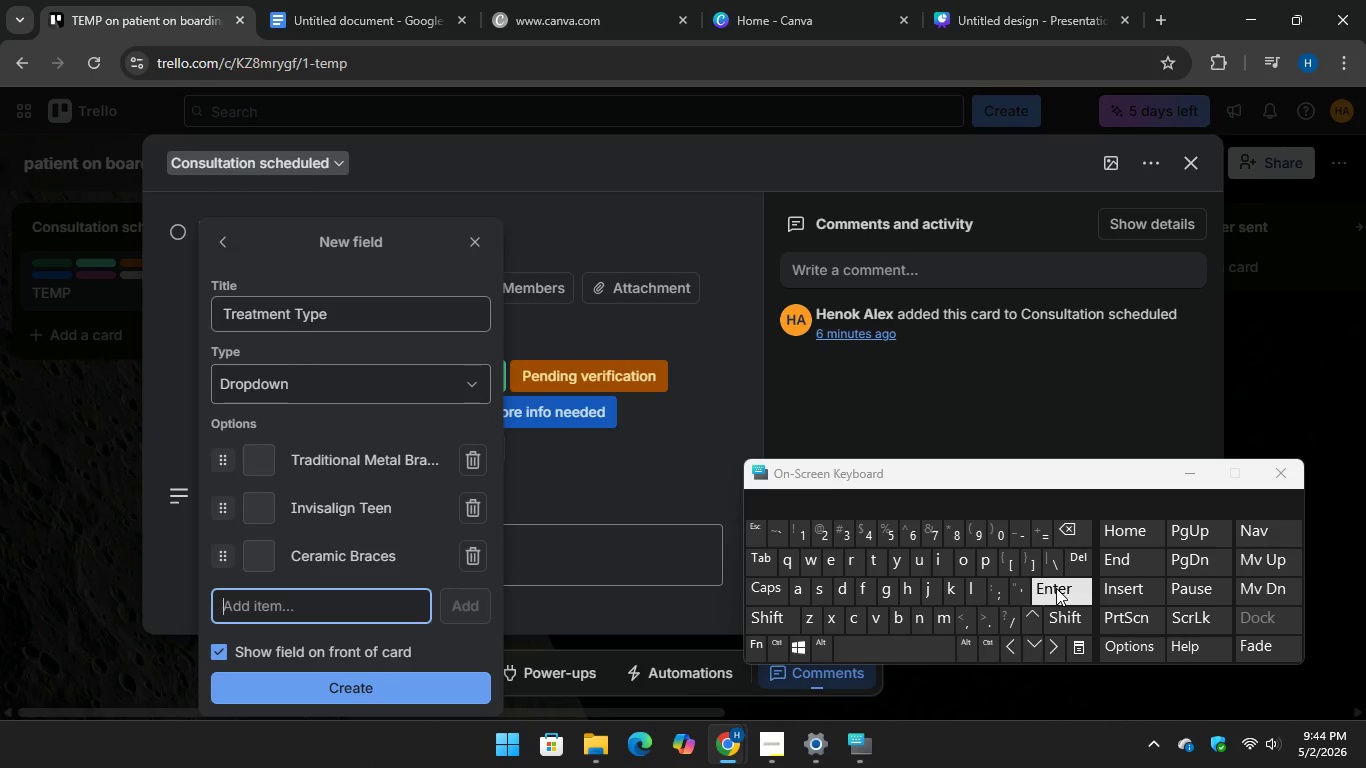 
type(Pa)
 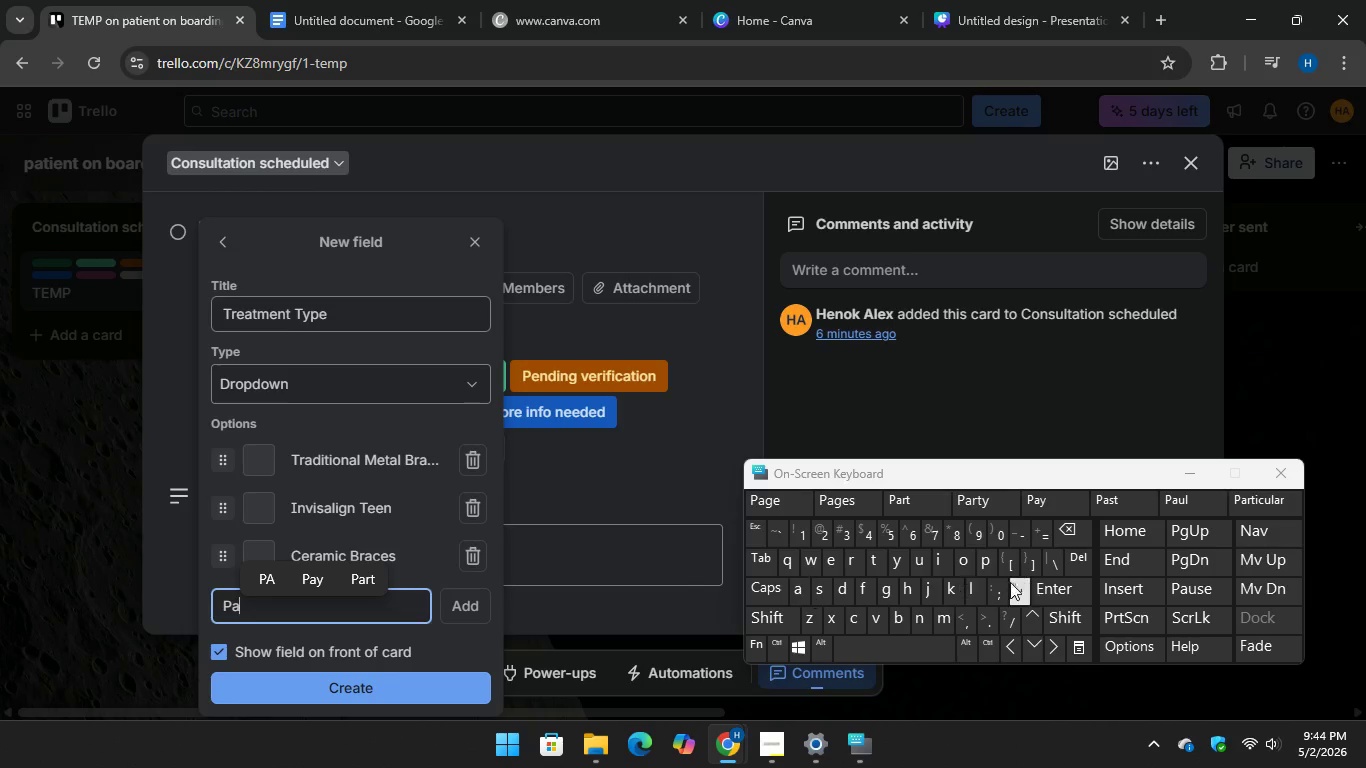 
mouse_move([764, 774])
 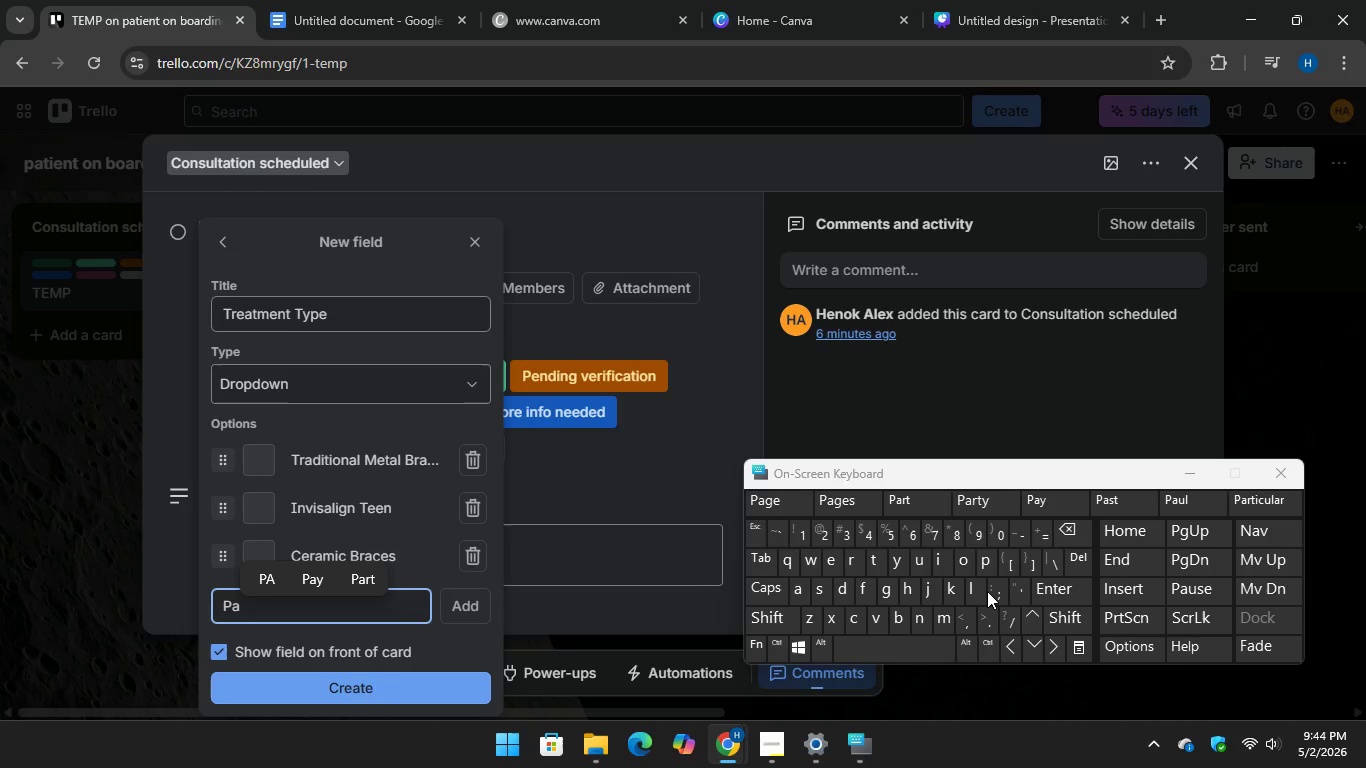 
type(latal)
 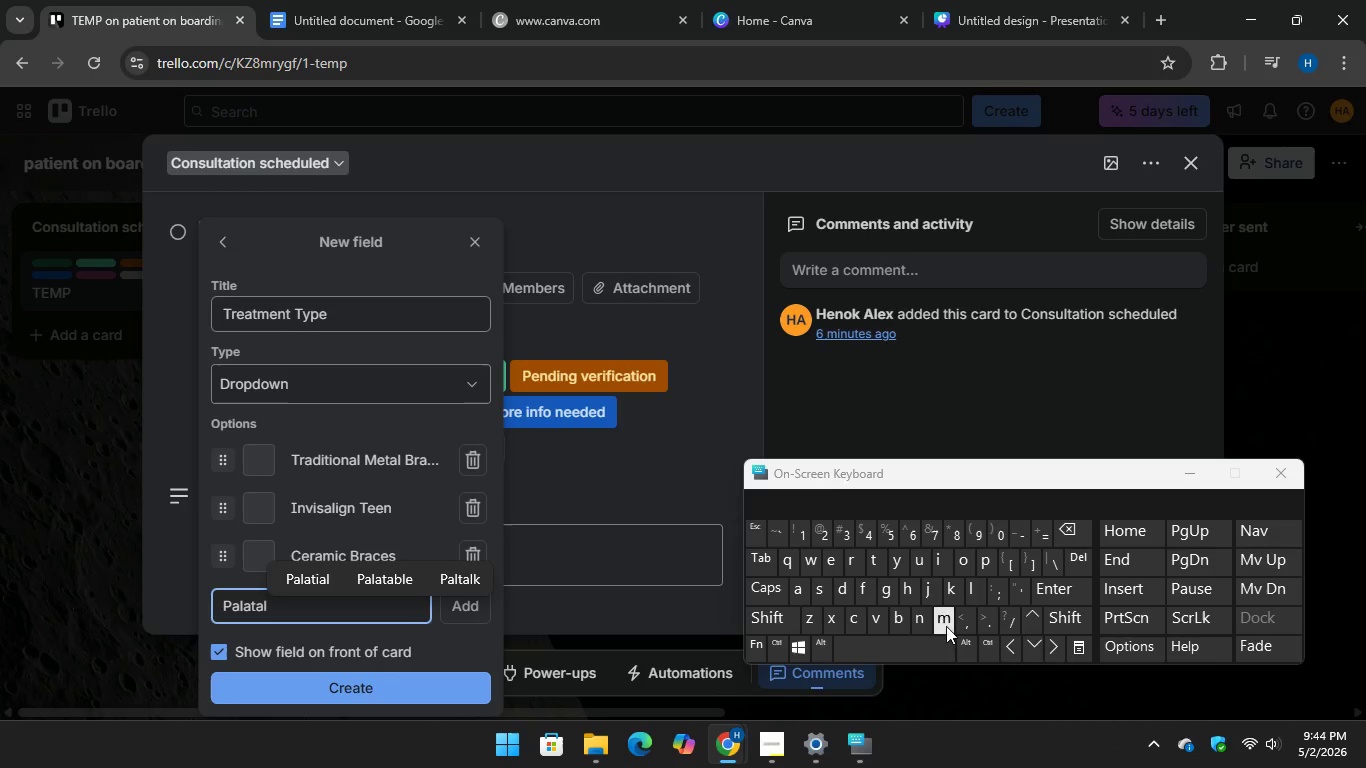 
type( Expa)
 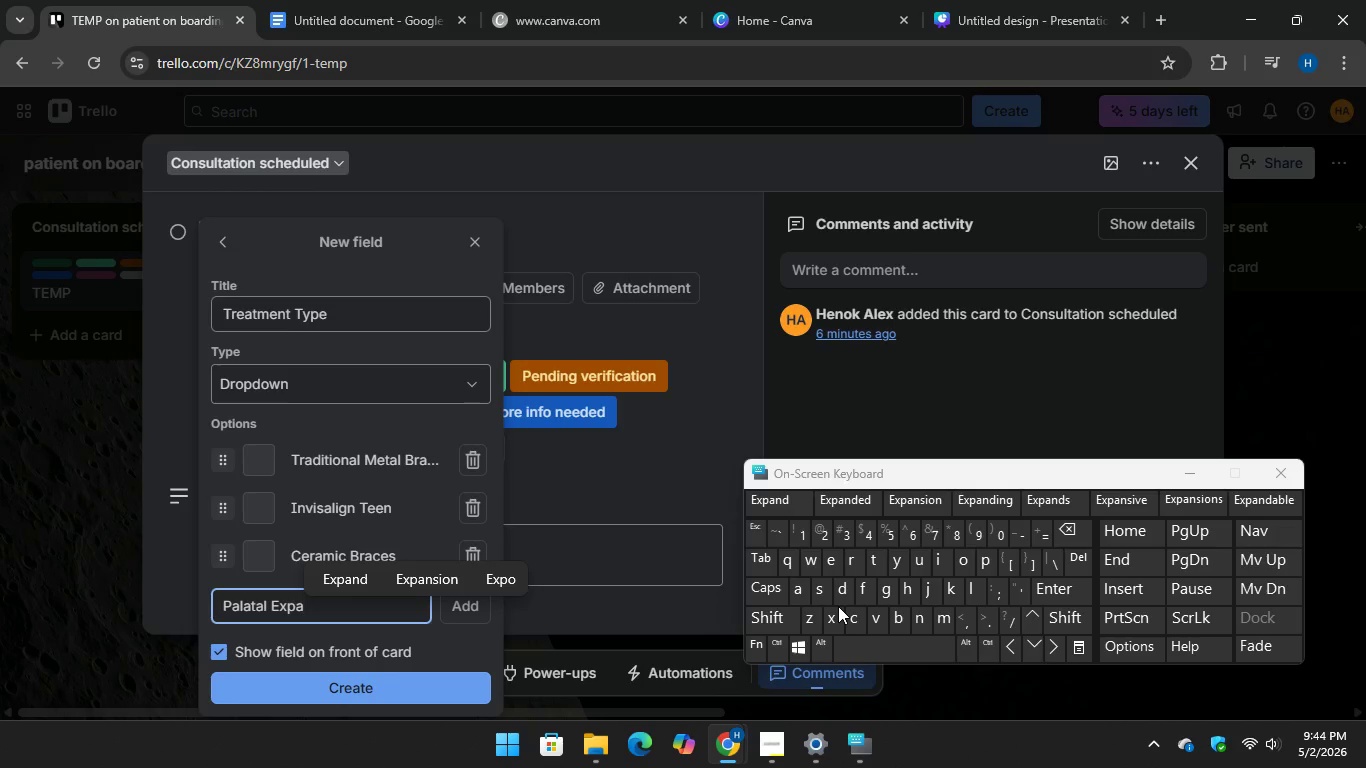 
type(nder)
 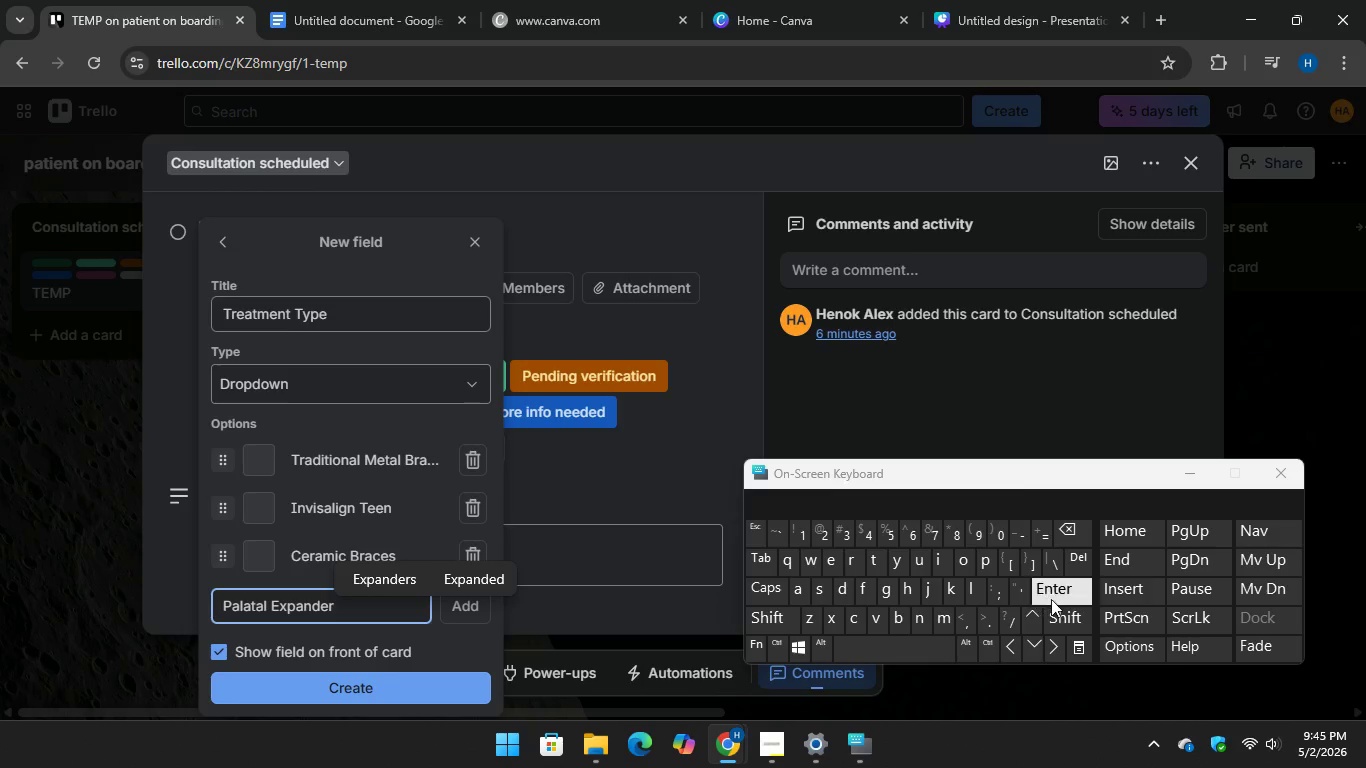 
key(Enter)
 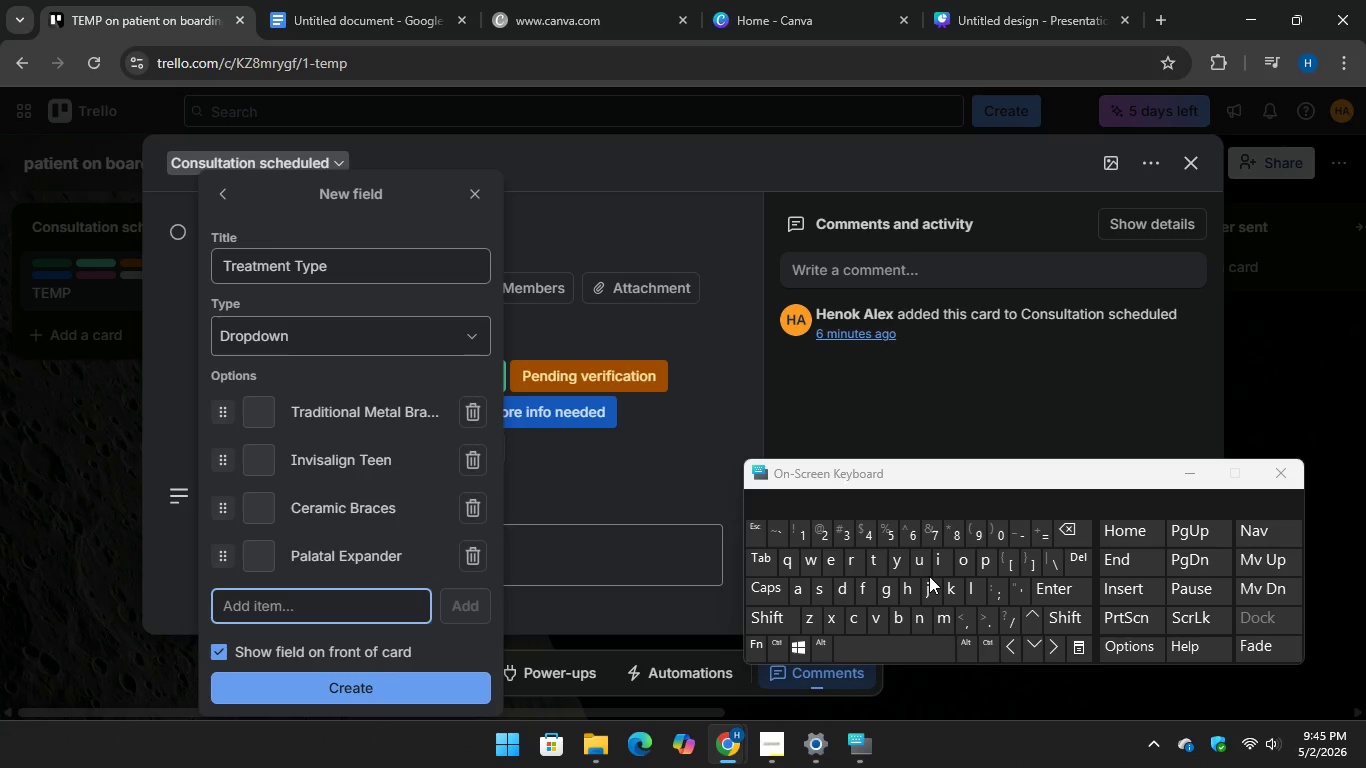 
wait(11.8)
 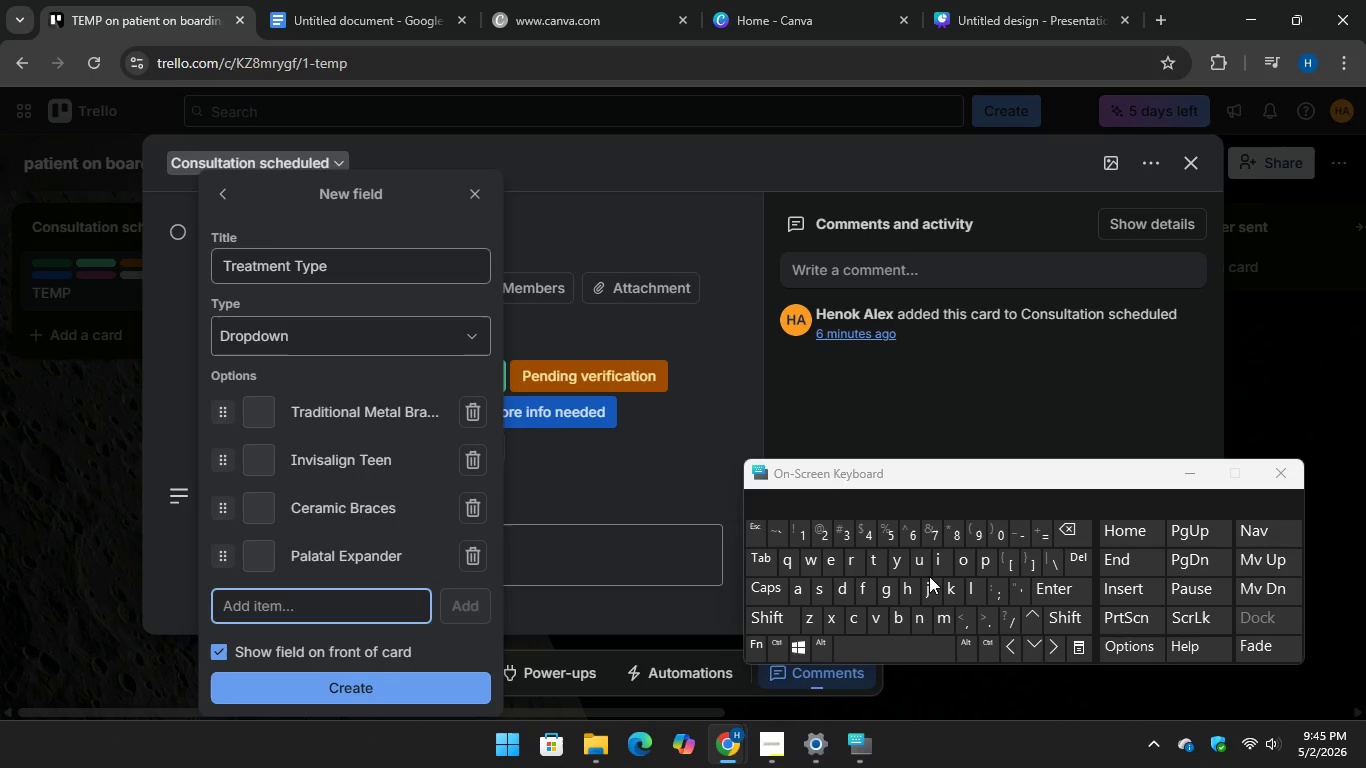 
type(Phas)
 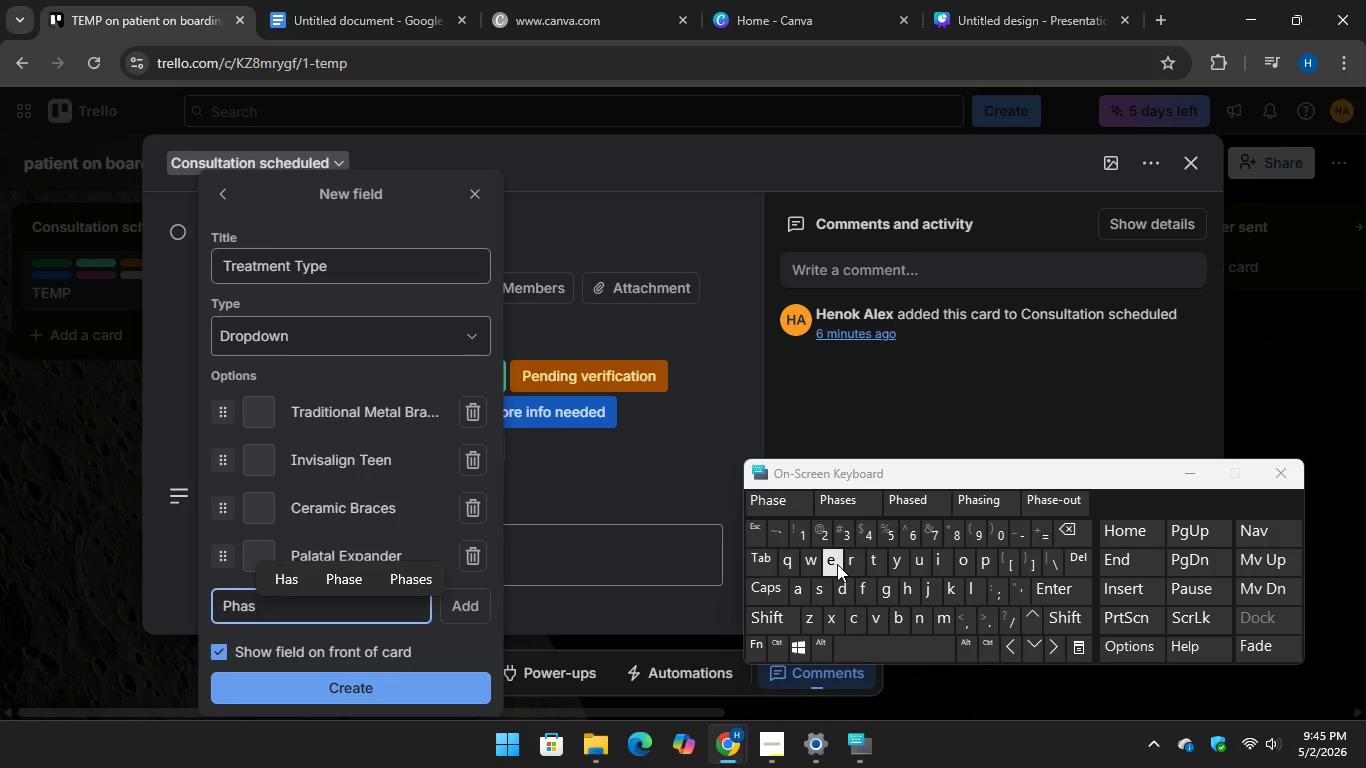 
key(E)
 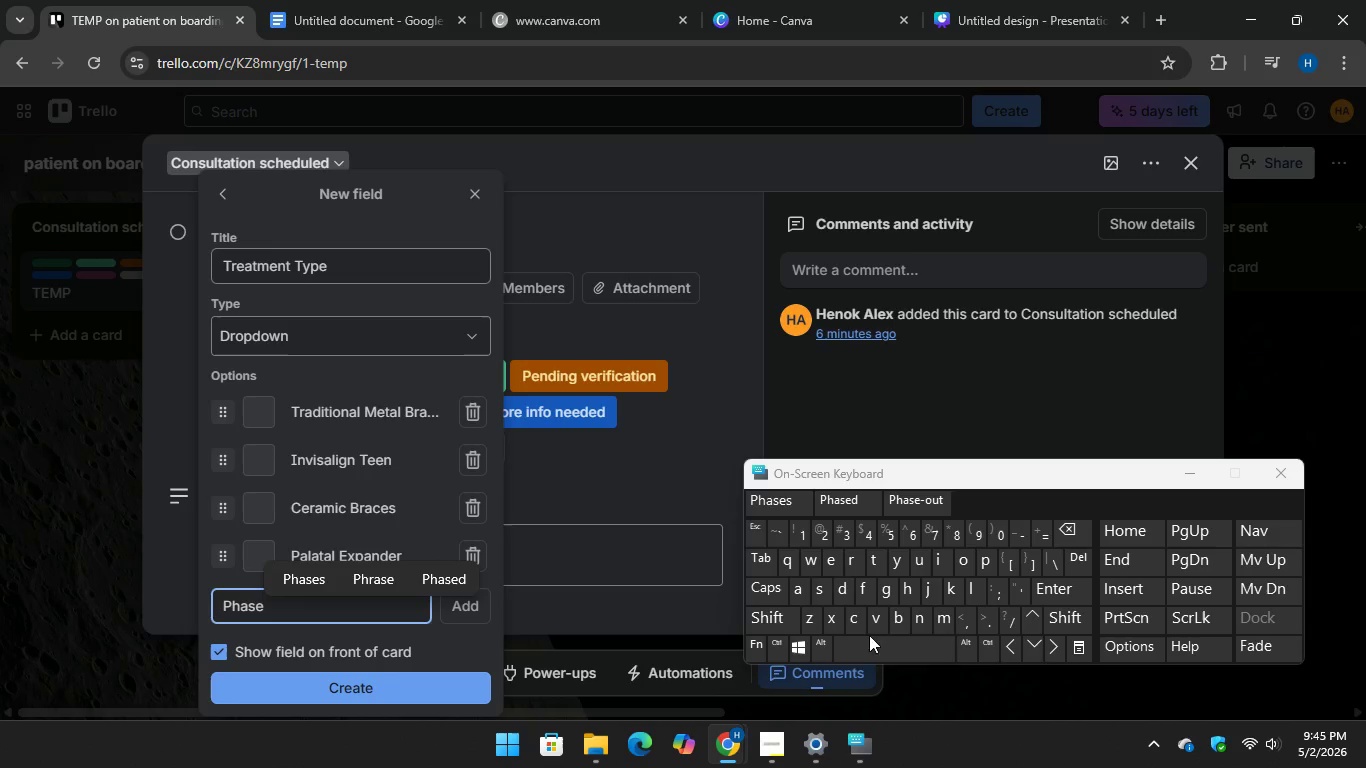 
key(Space)
 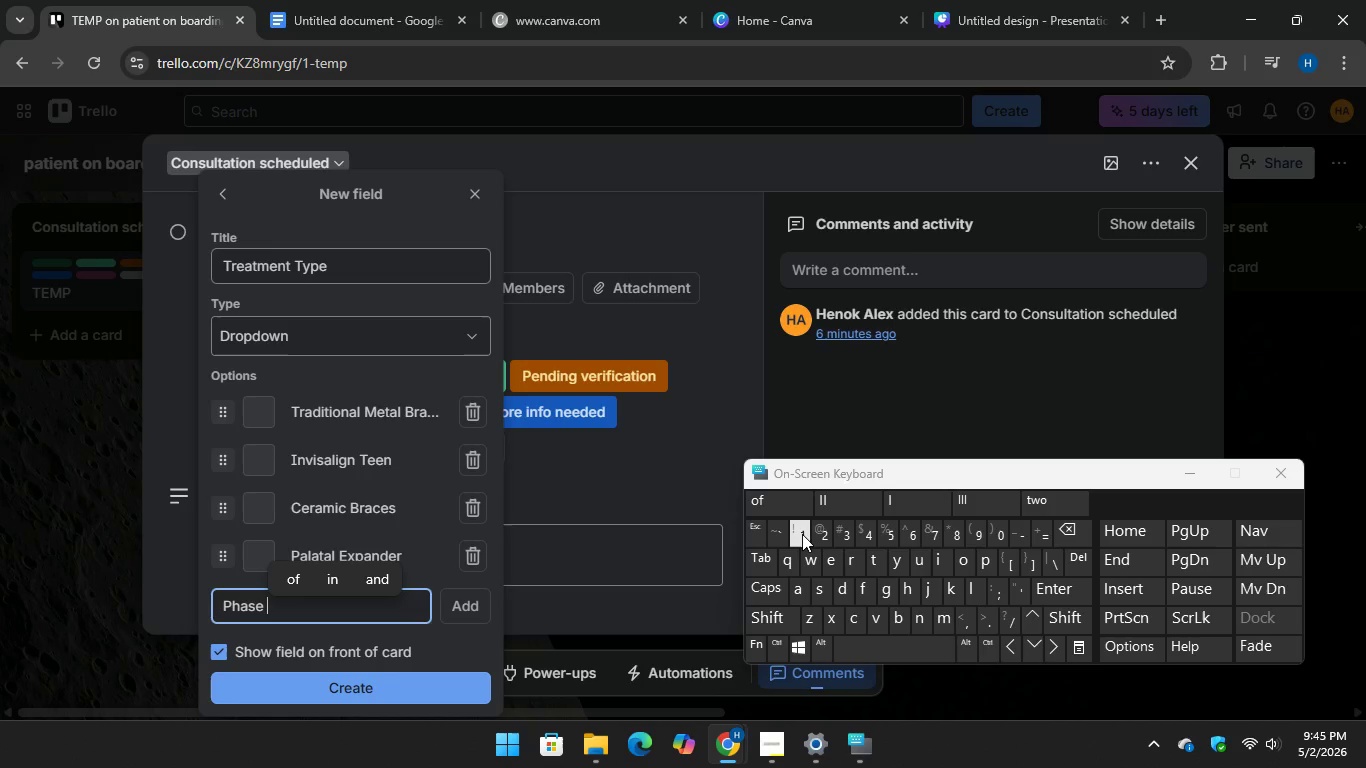 
key(1)
 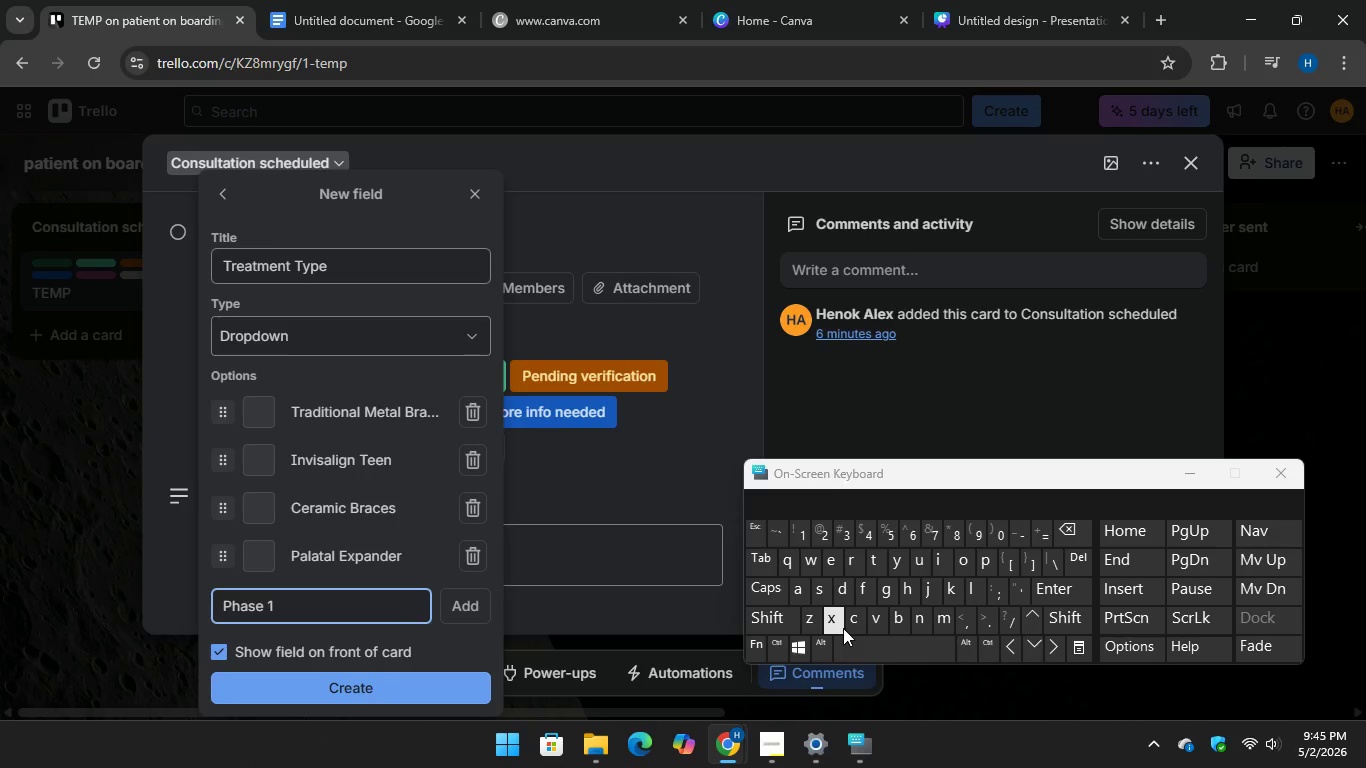 
type( Interceptive)
 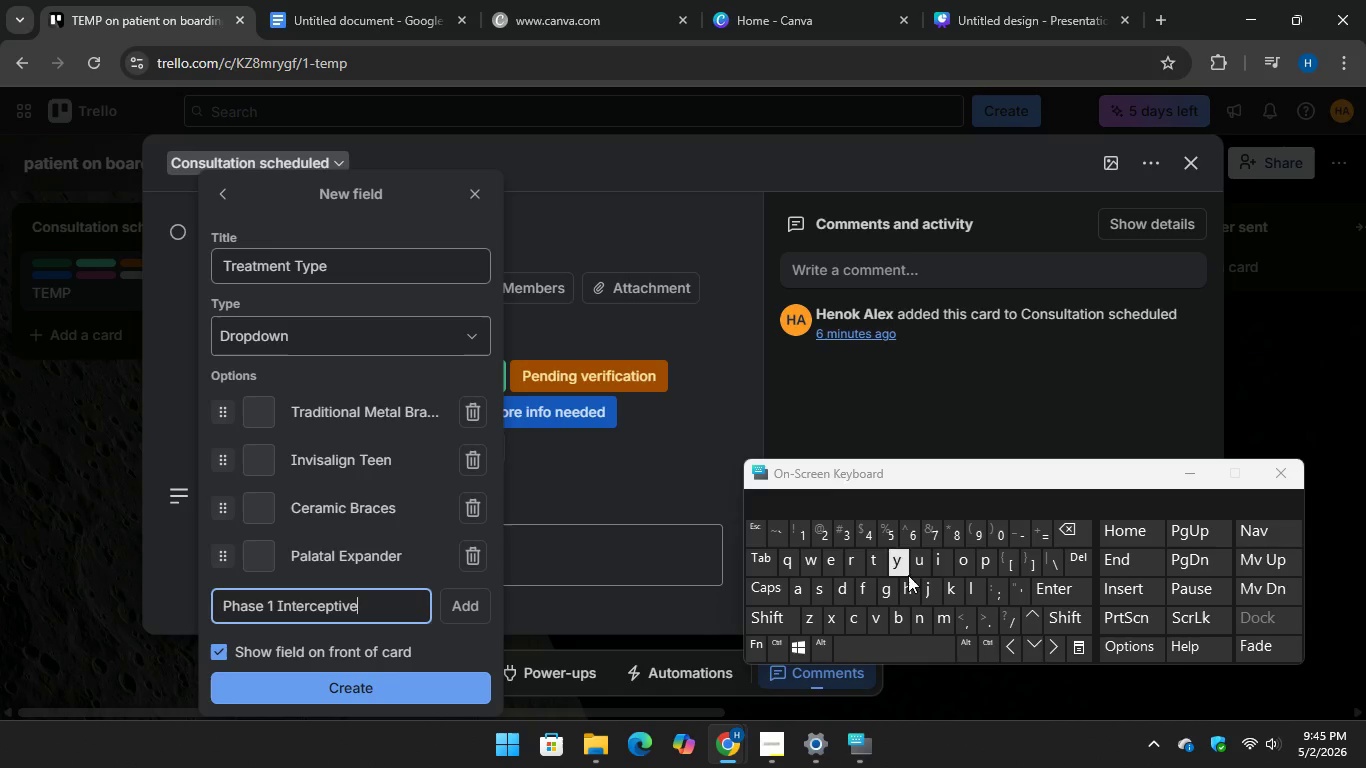 
key(Enter)
 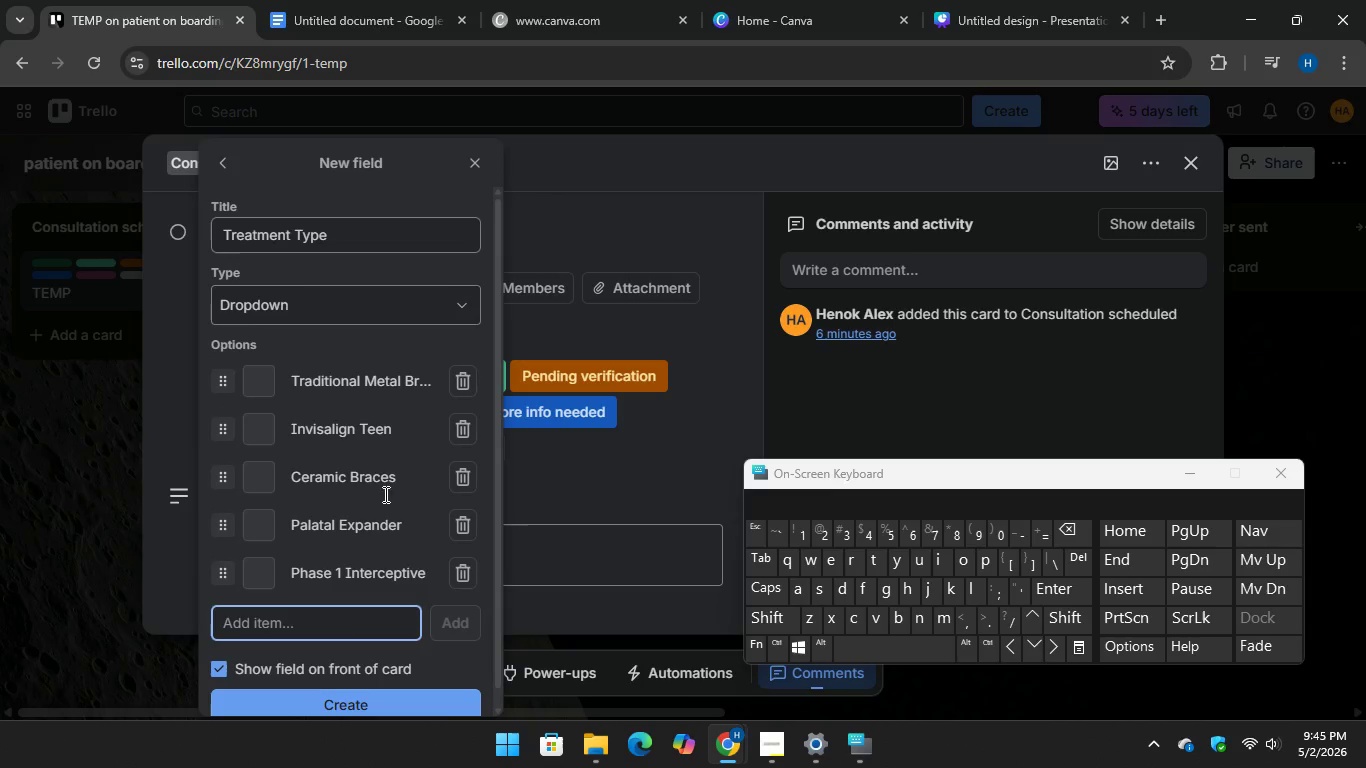 
scroll: coordinate [381, 485], scroll_direction: down, amount: 1.0
 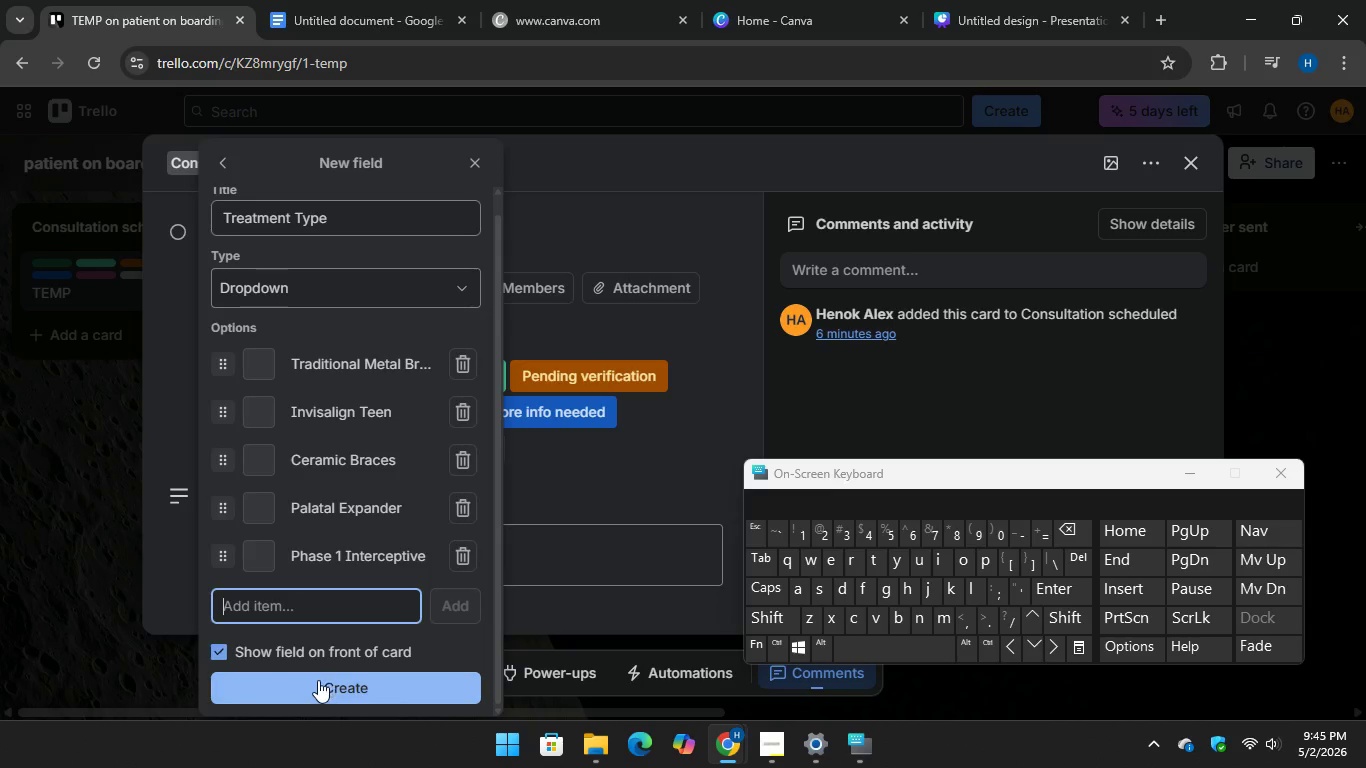 
left_click([314, 685])
 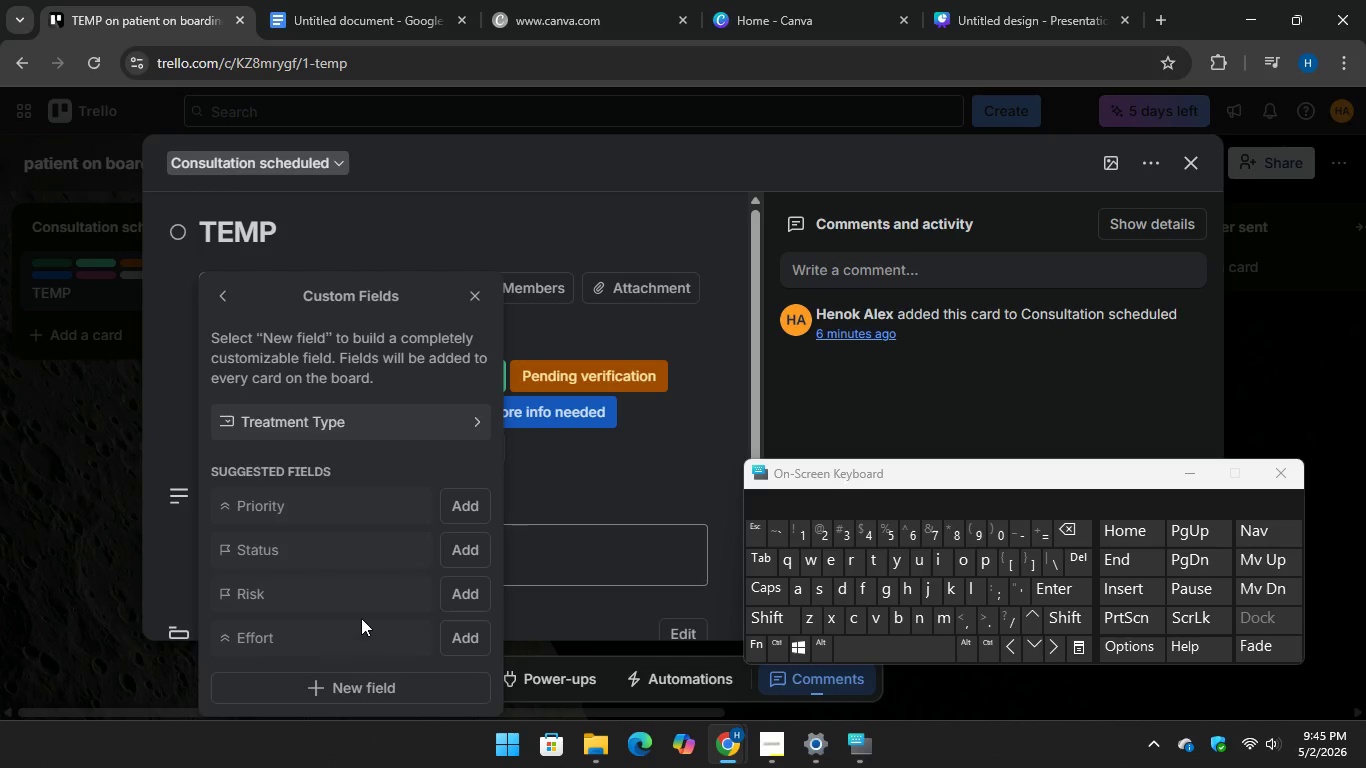 
scroll: coordinate [363, 607], scroll_direction: down, amount: 3.0
 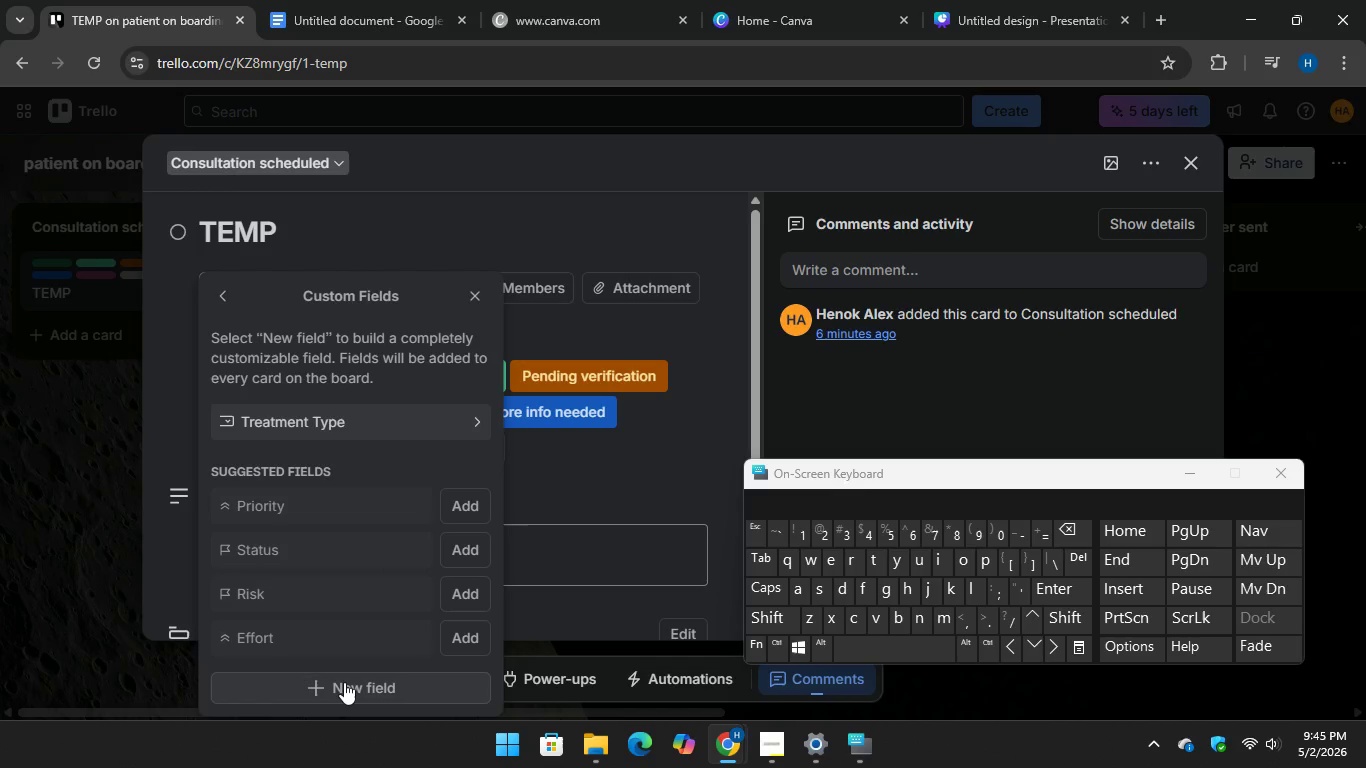 
left_click([345, 682])
 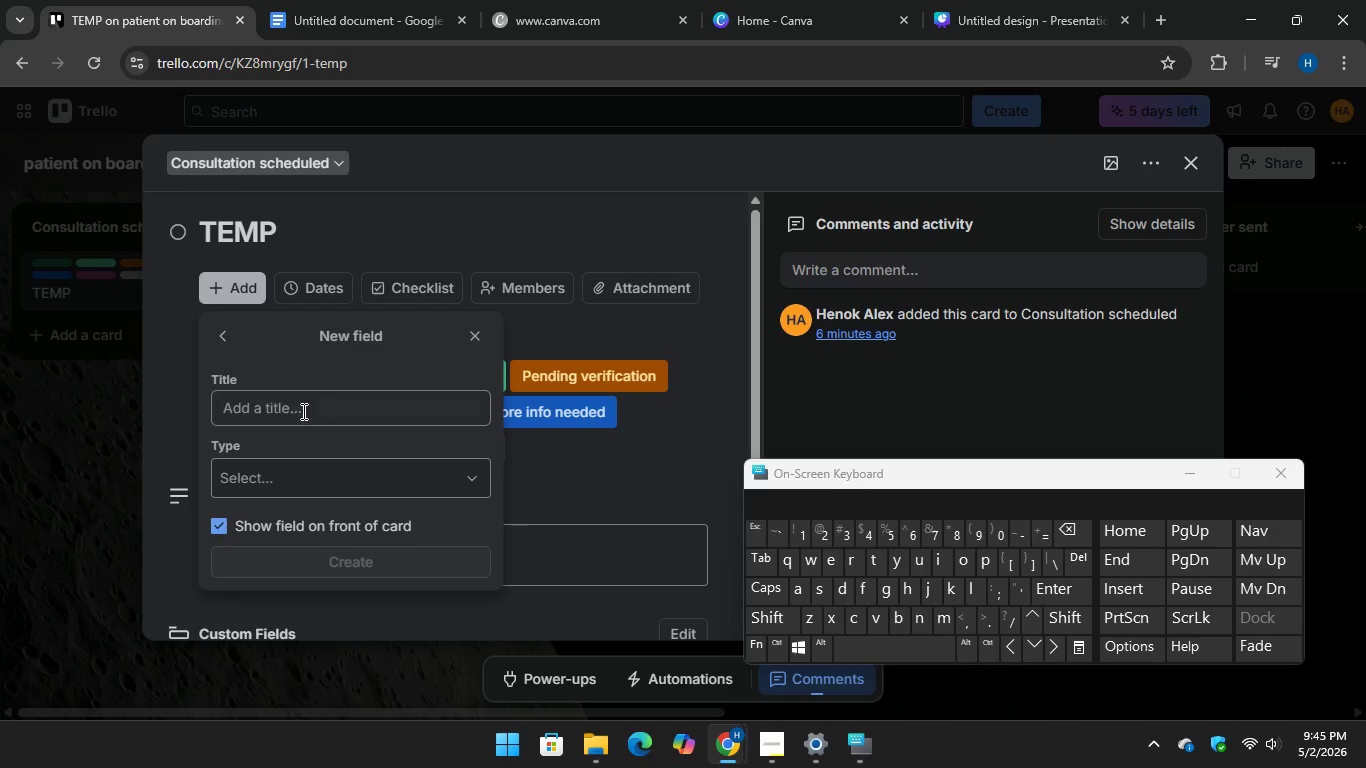 
left_click([302, 409])
 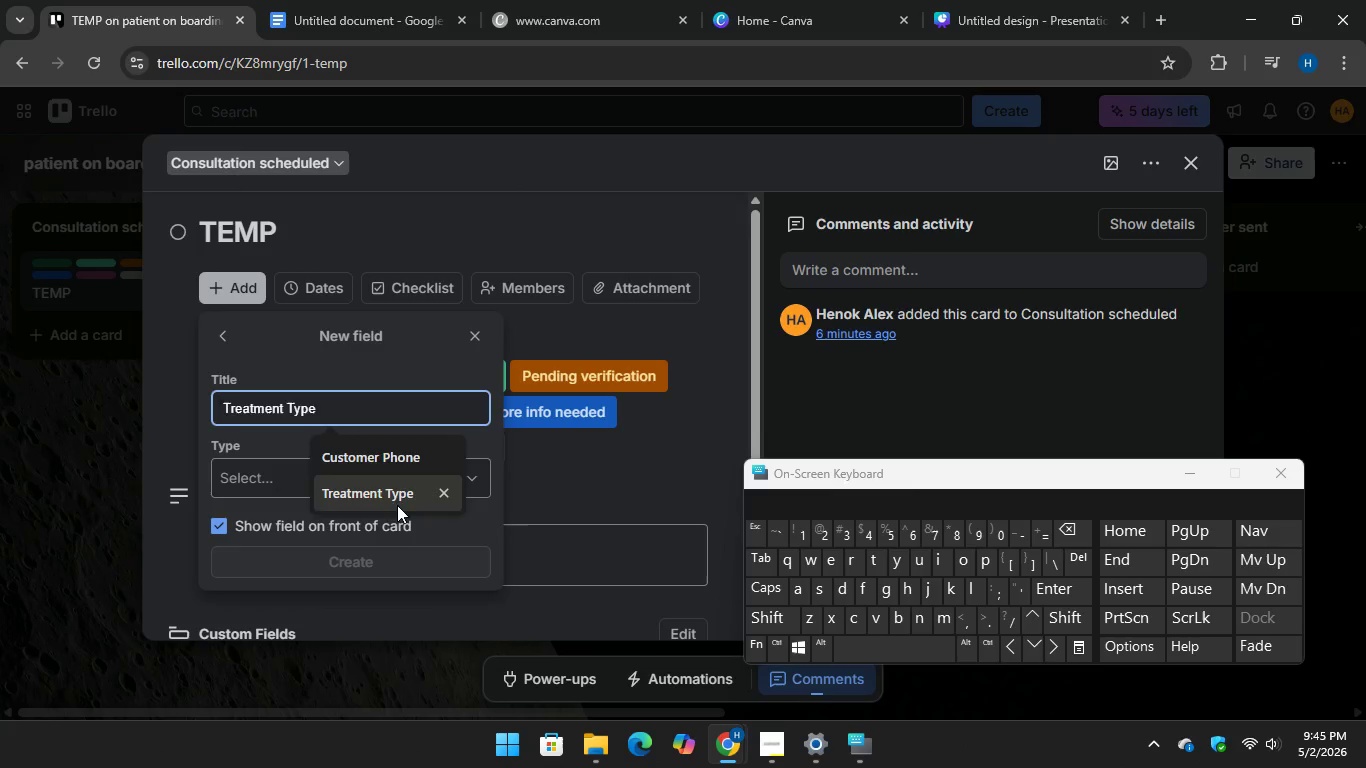 
wait(5.88)
 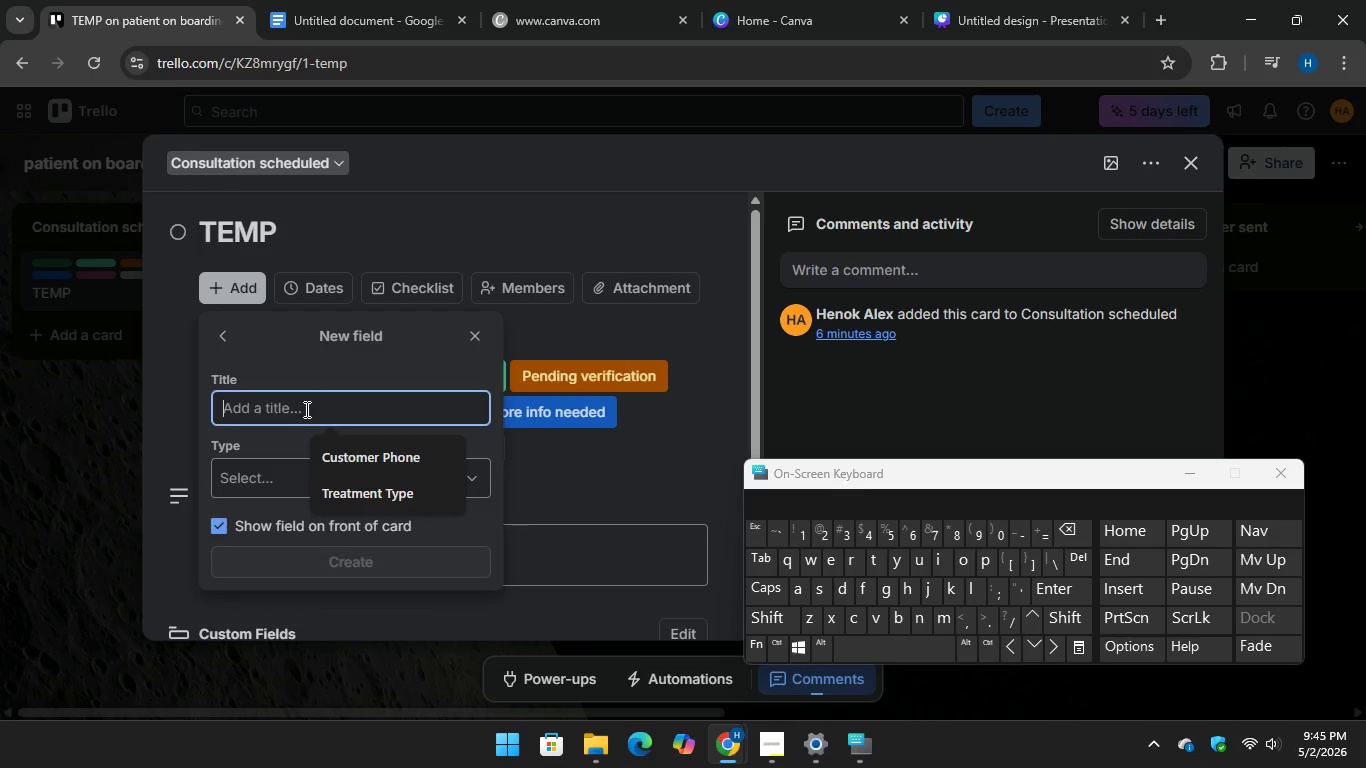 
type(Insurance )
 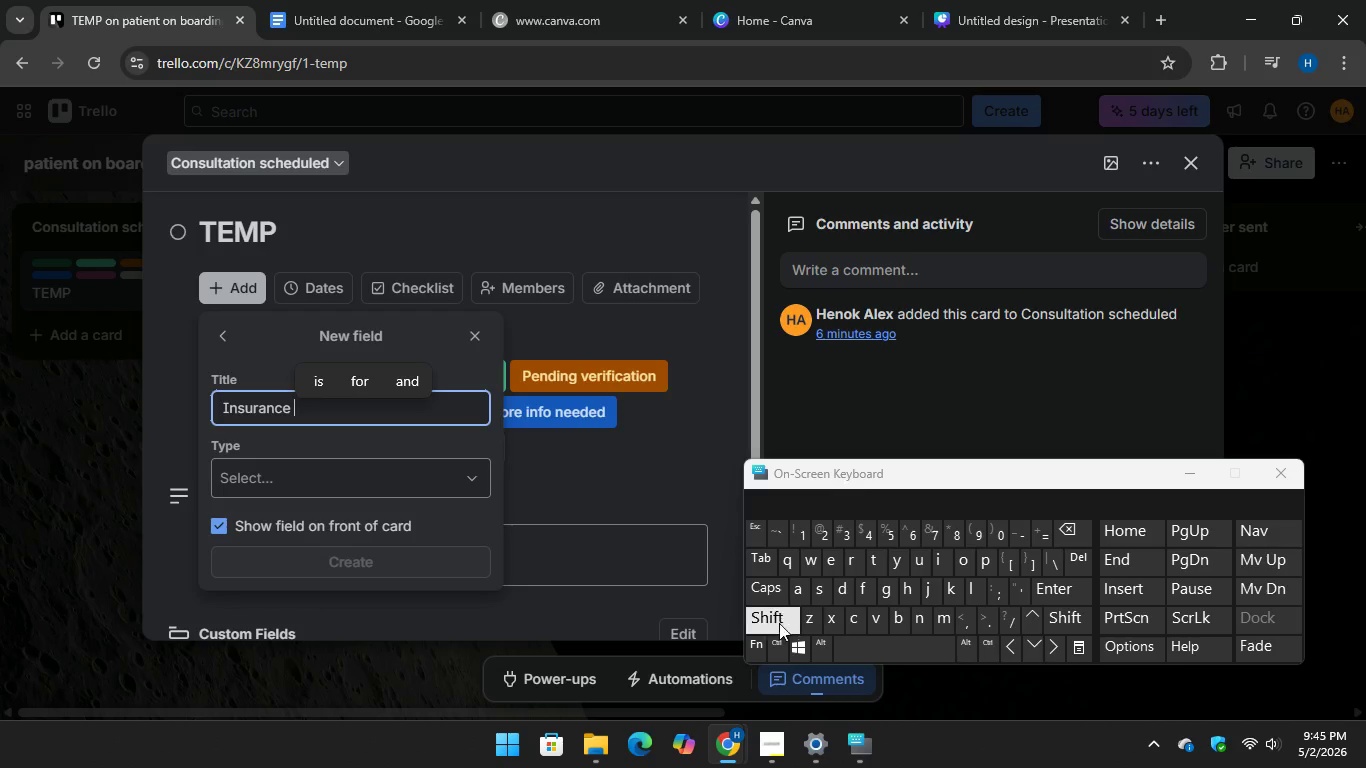 
type(Status)
 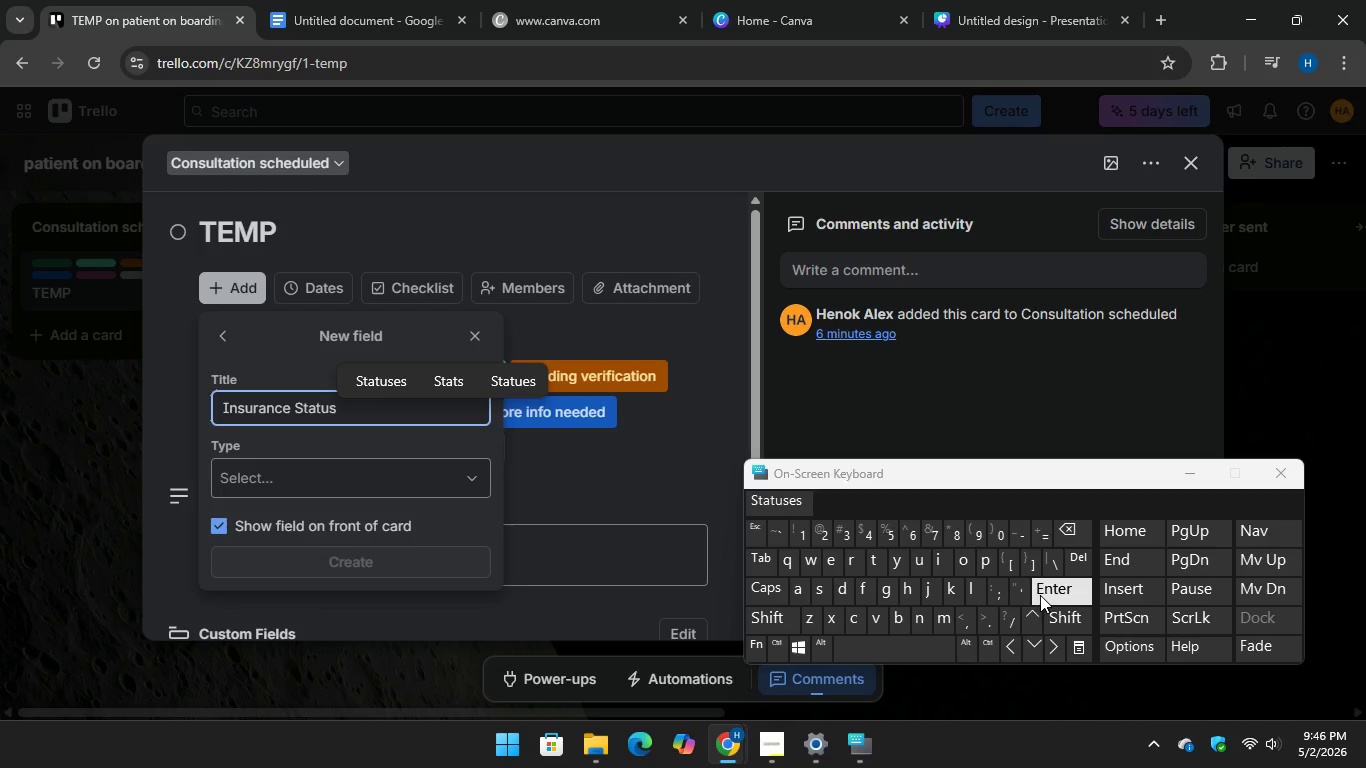 
key(Enter)
 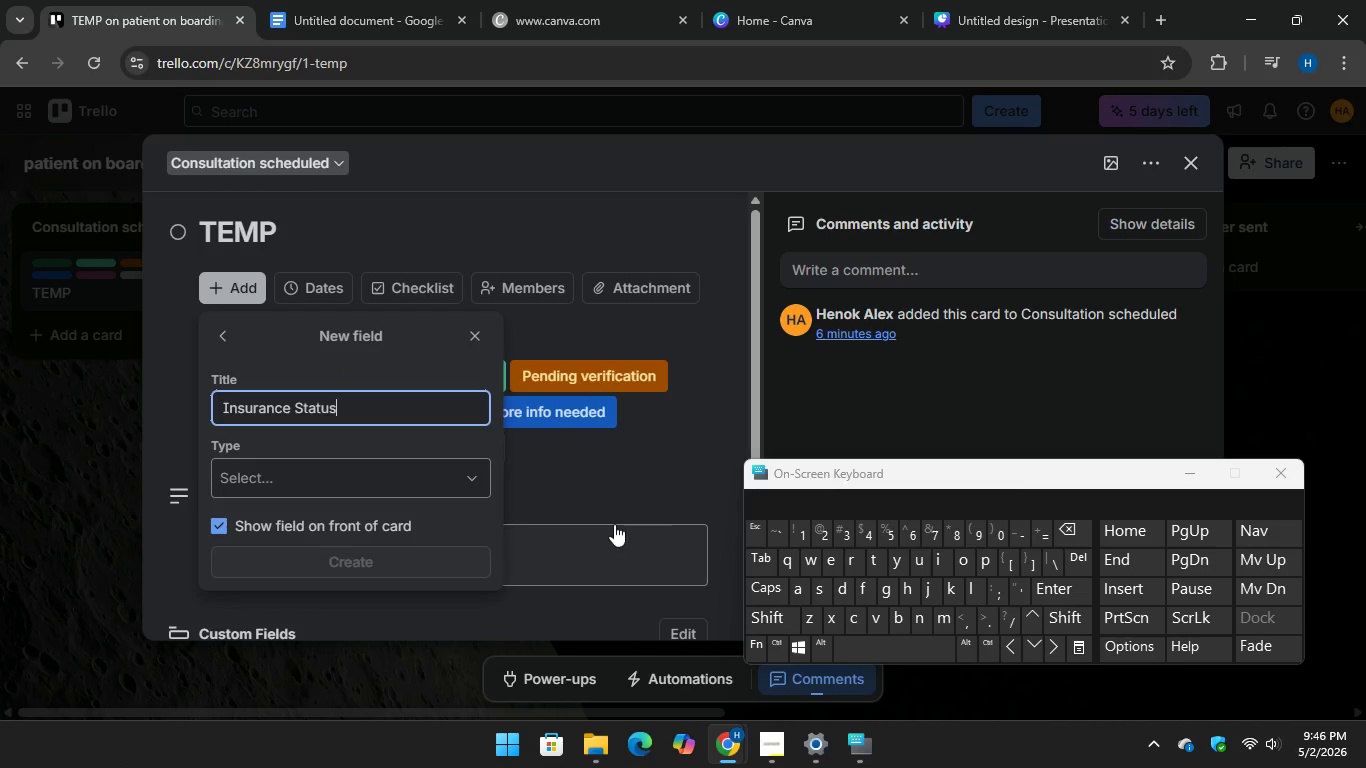 
mouse_move([453, 488])
 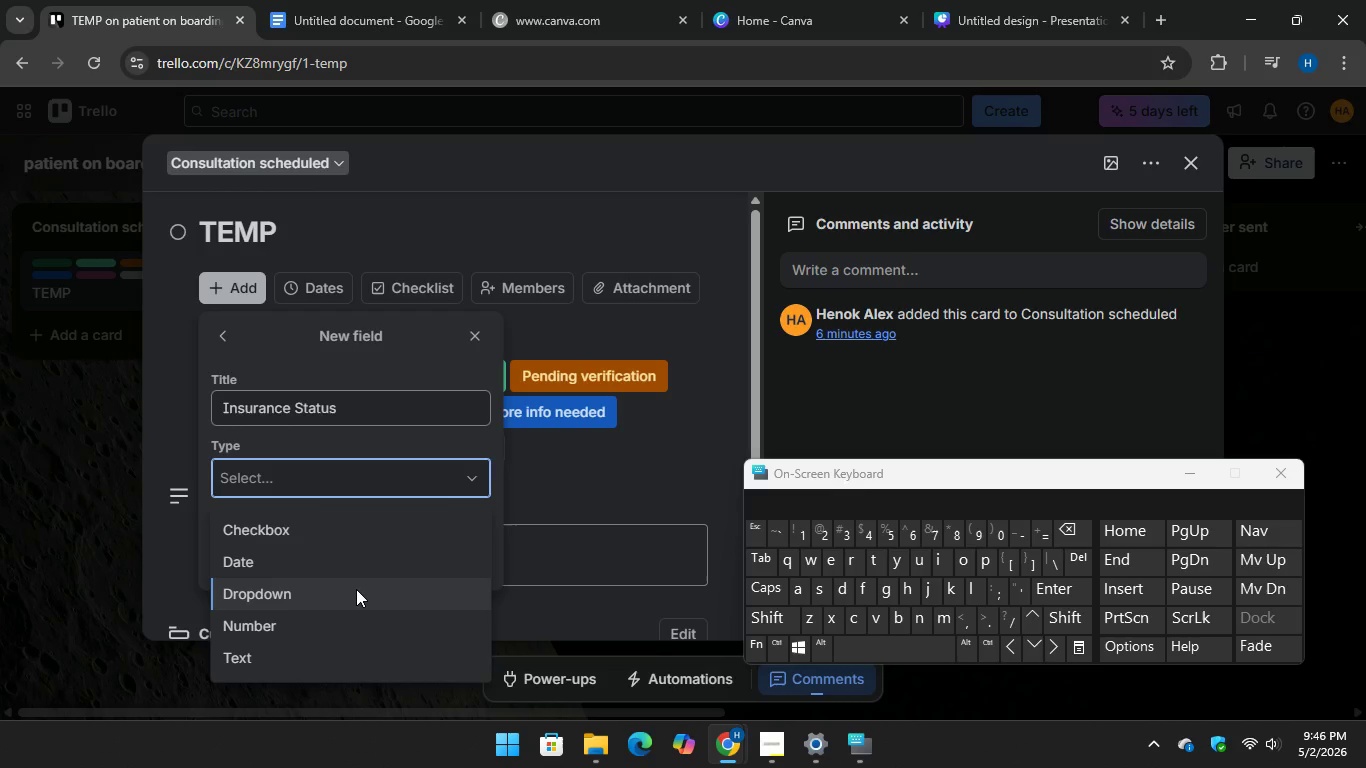 
left_click([355, 589])
 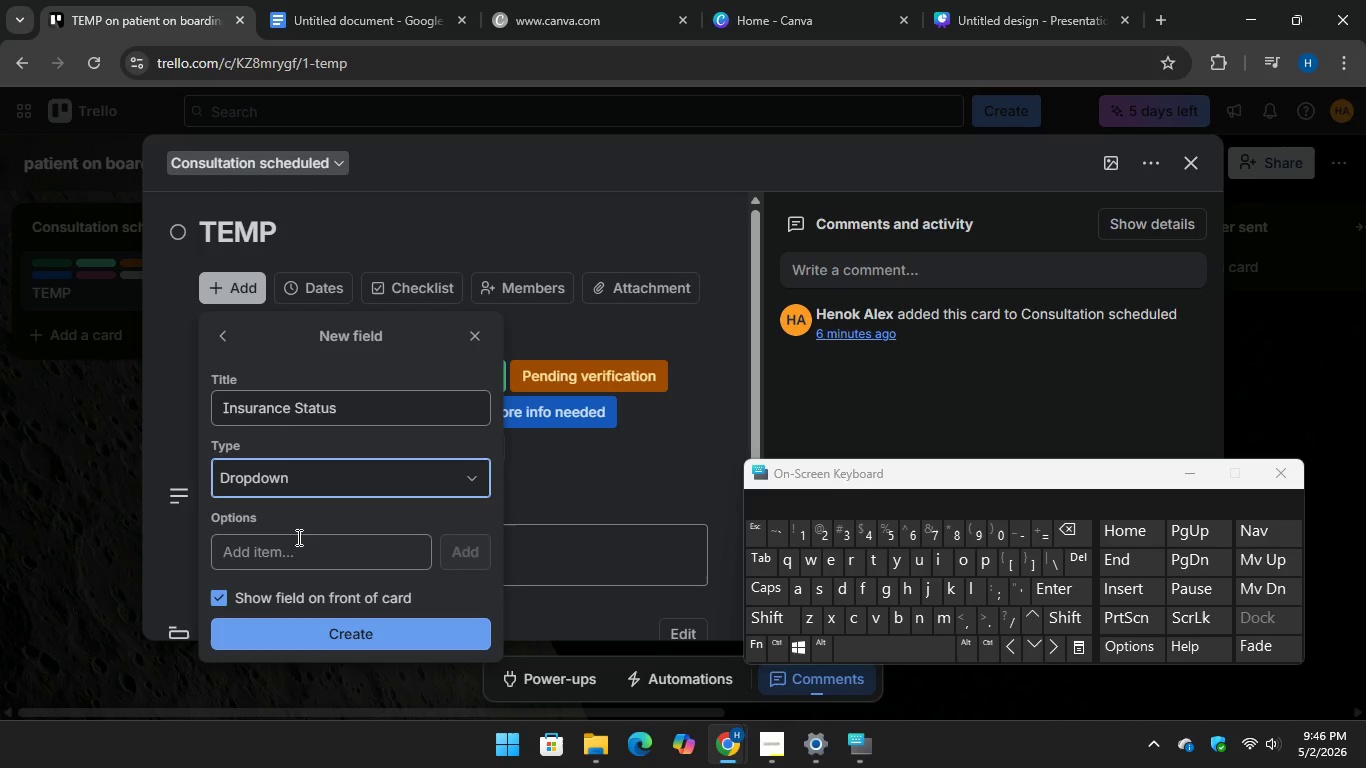 
left_click([295, 548])
 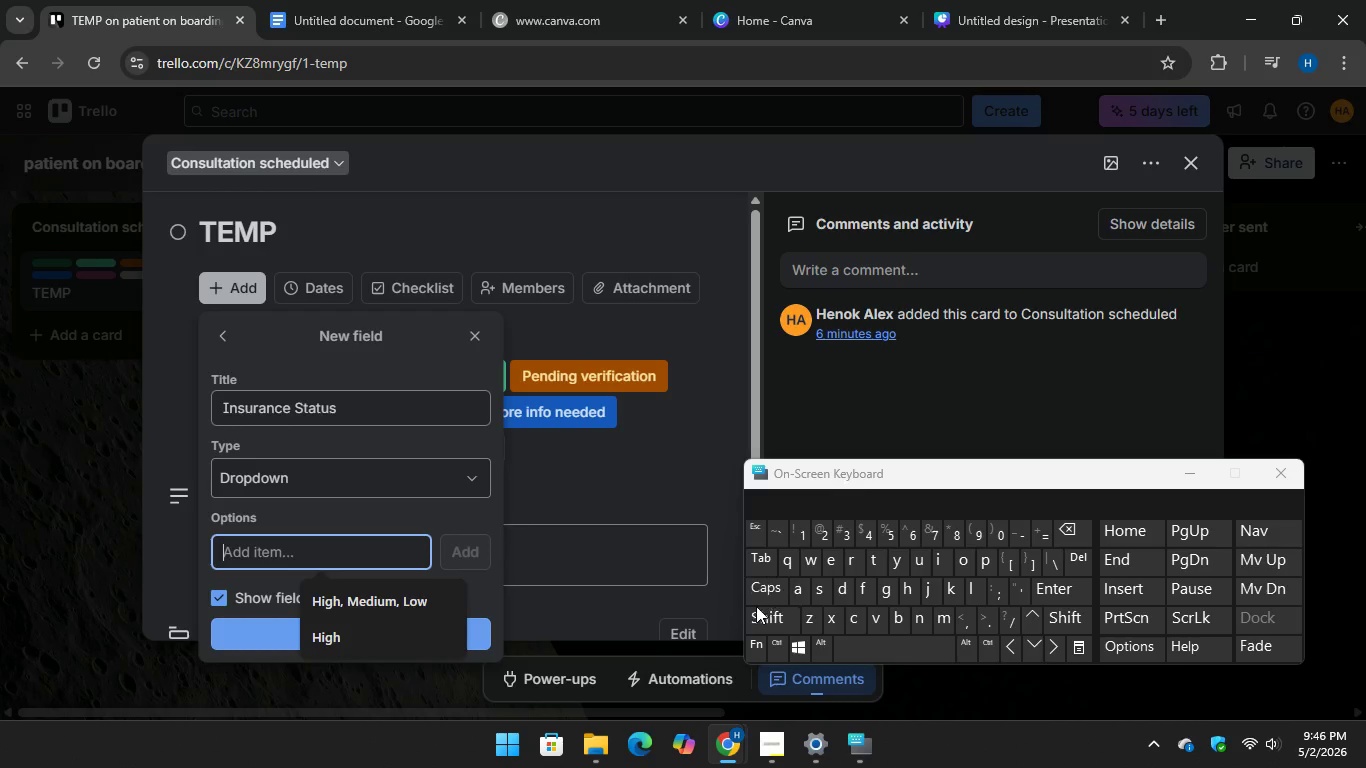 
key(Shift+A)
 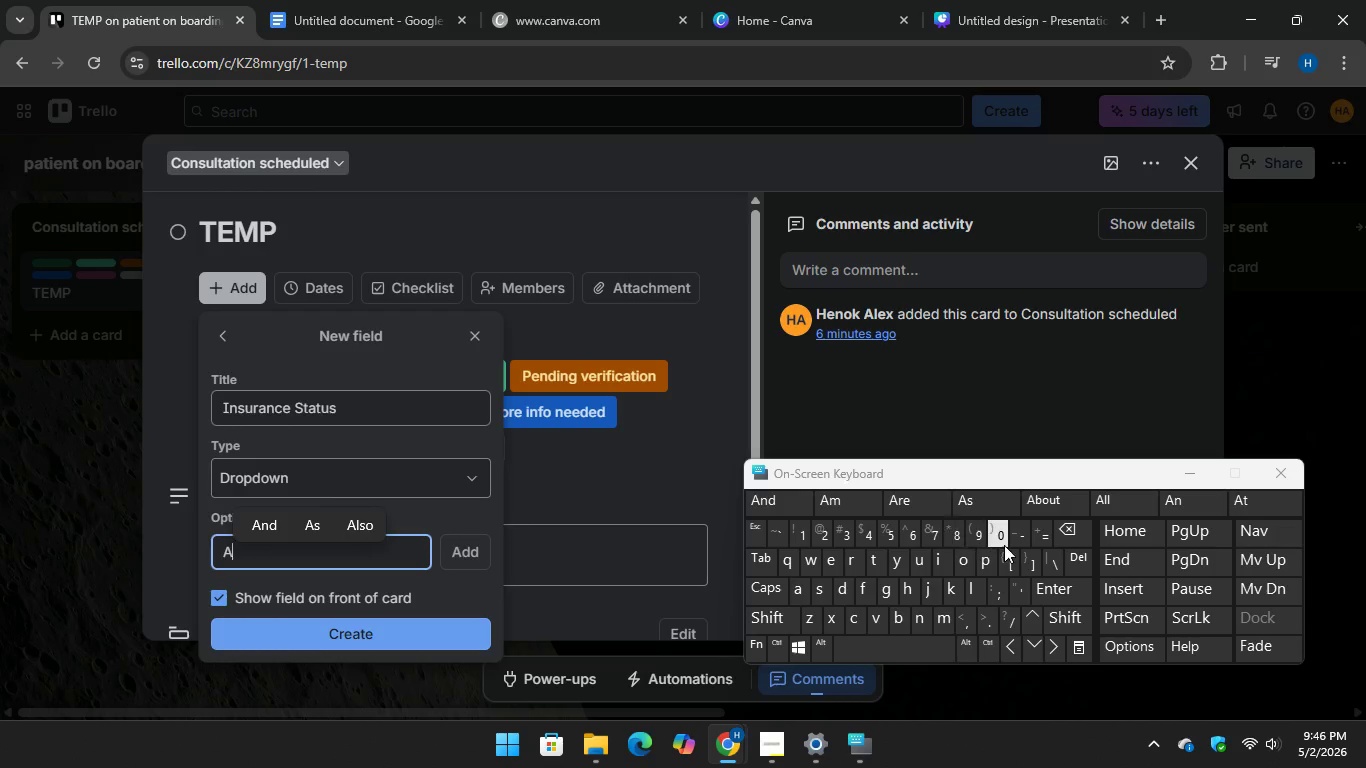 
type(pp)
 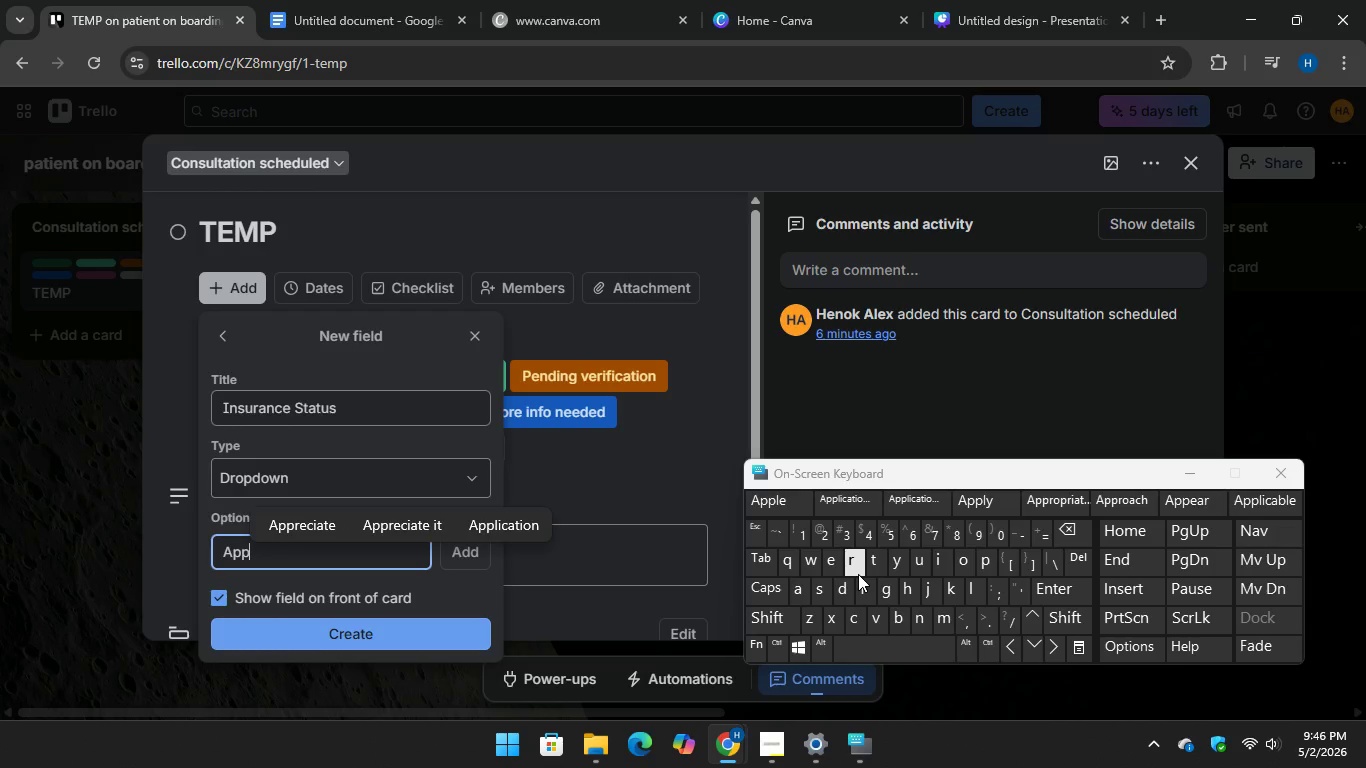 
type(roved)
 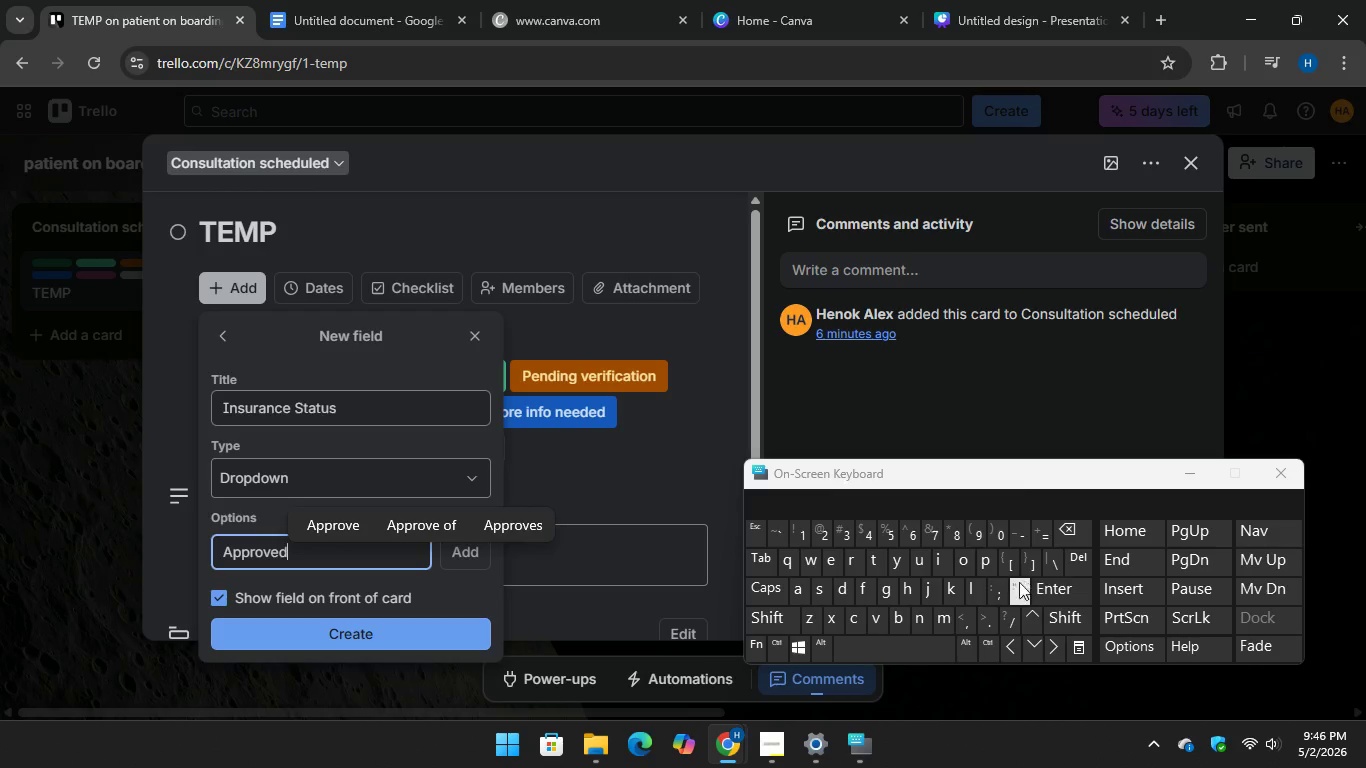 
key(Enter)
 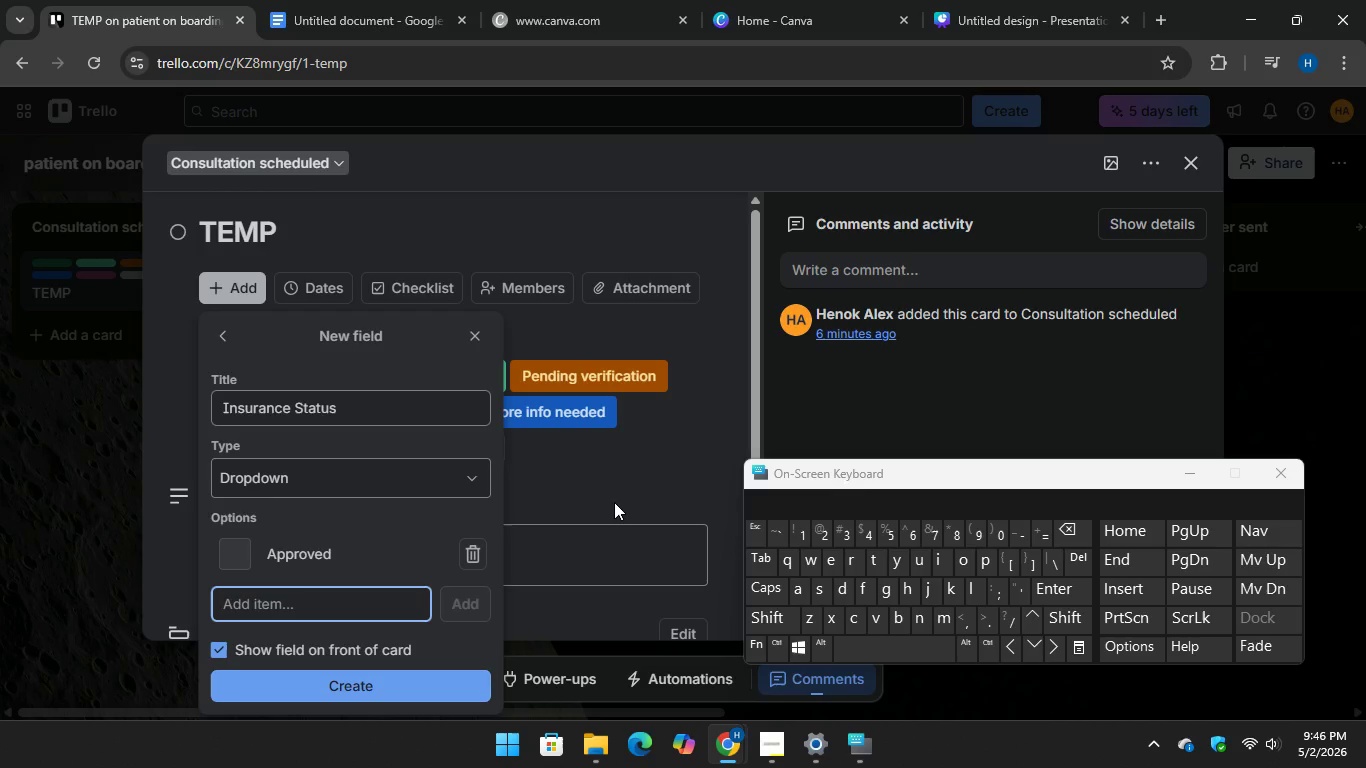 
wait(32.45)
 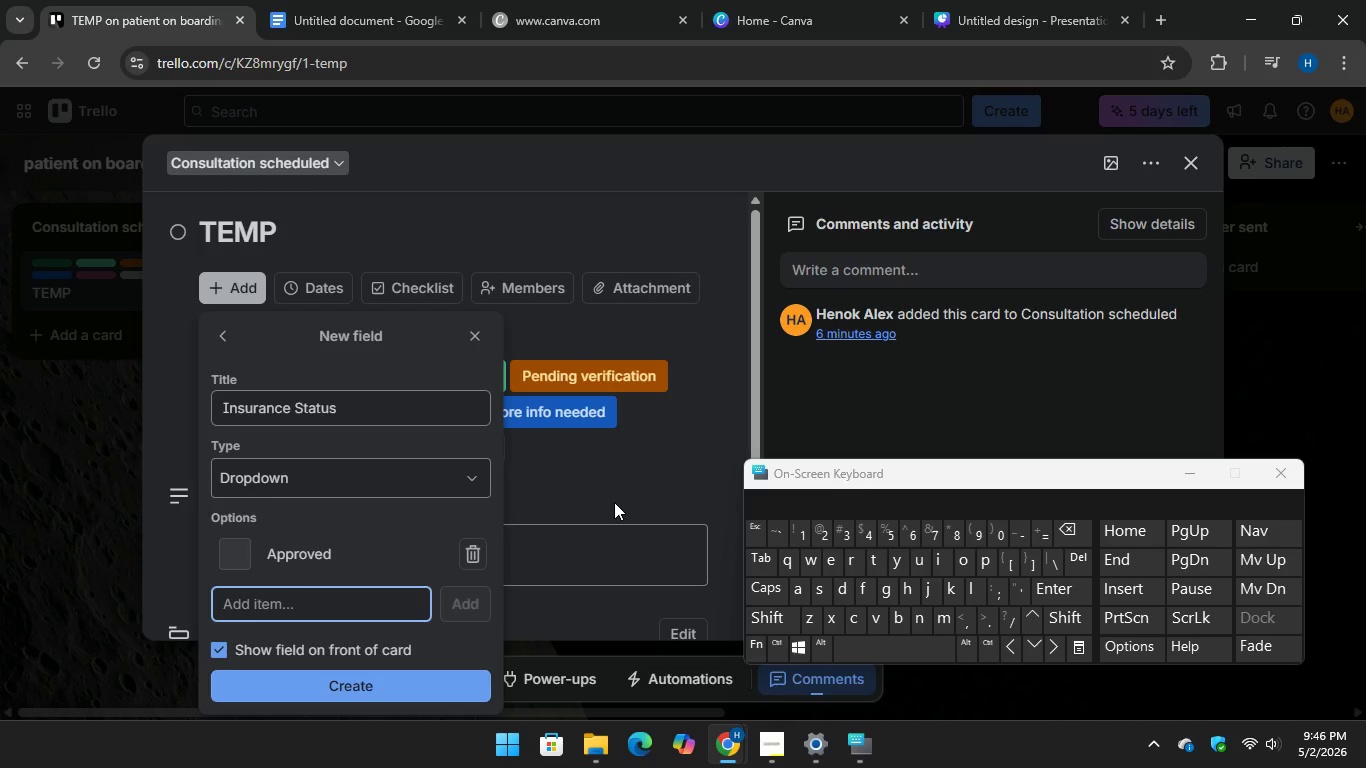 
type(Pe)
 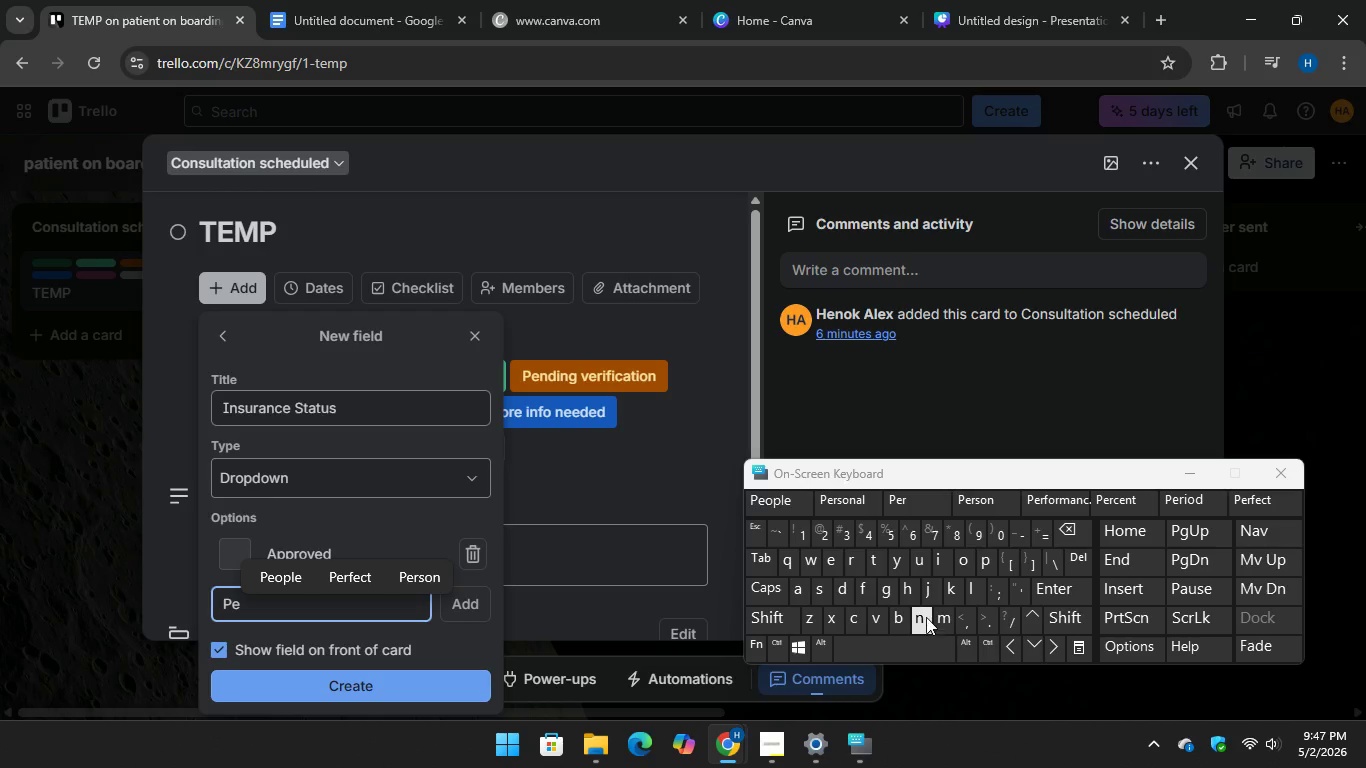 
type(nding verfi)
 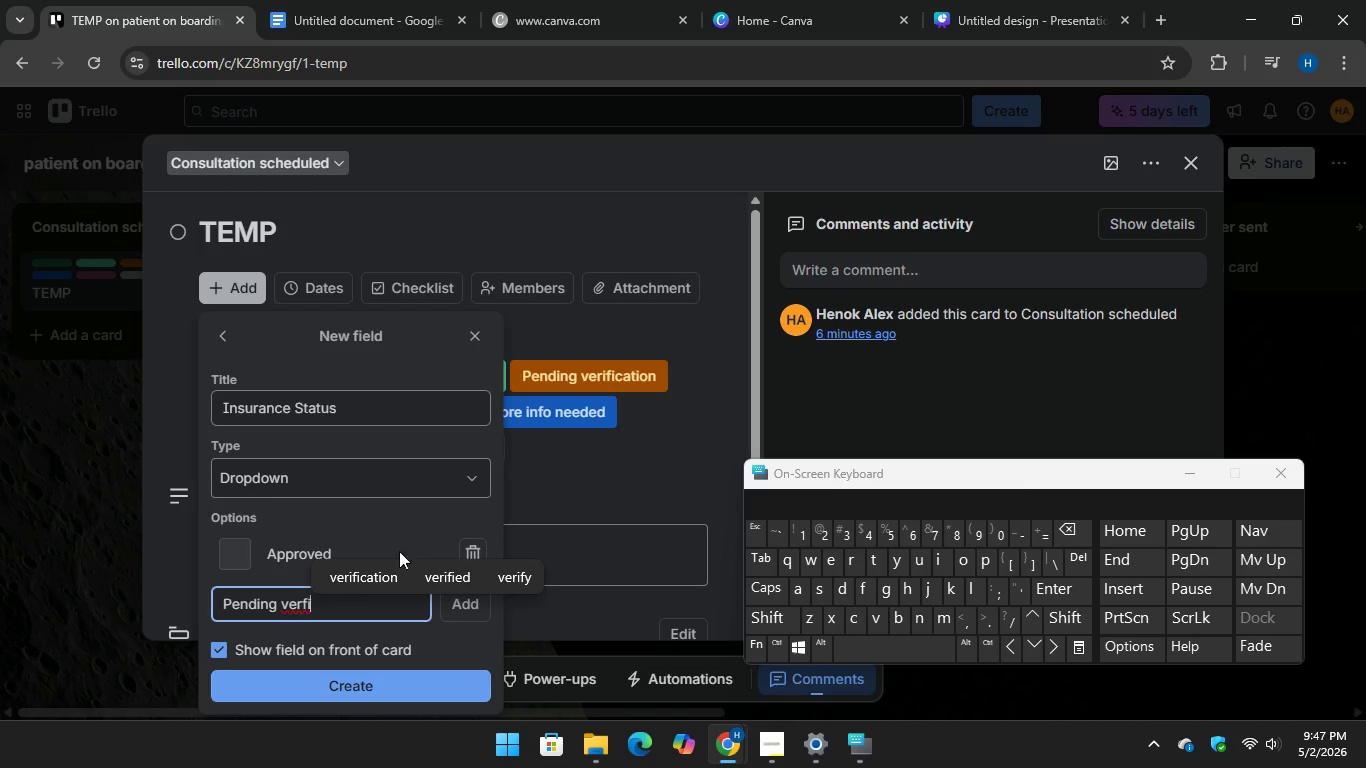 
left_click([374, 571])
 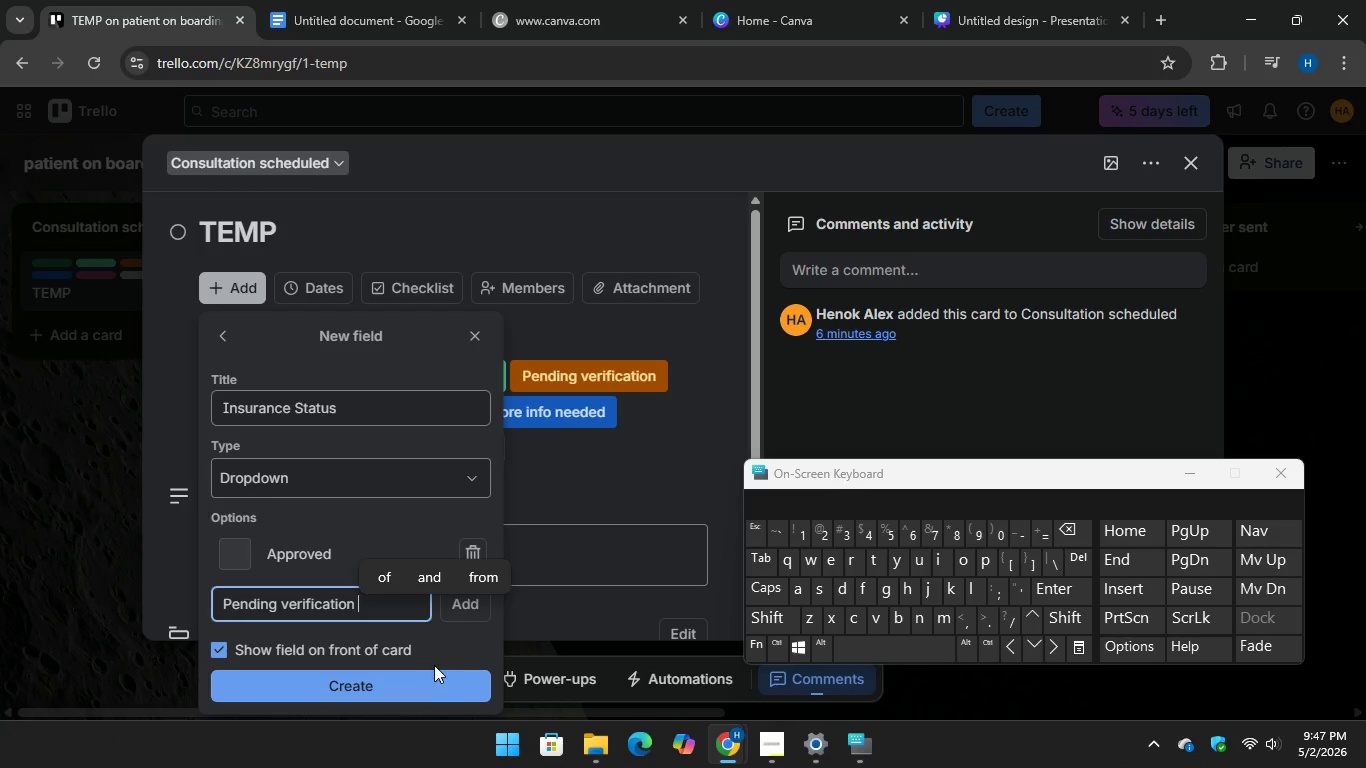 
key(Enter)
 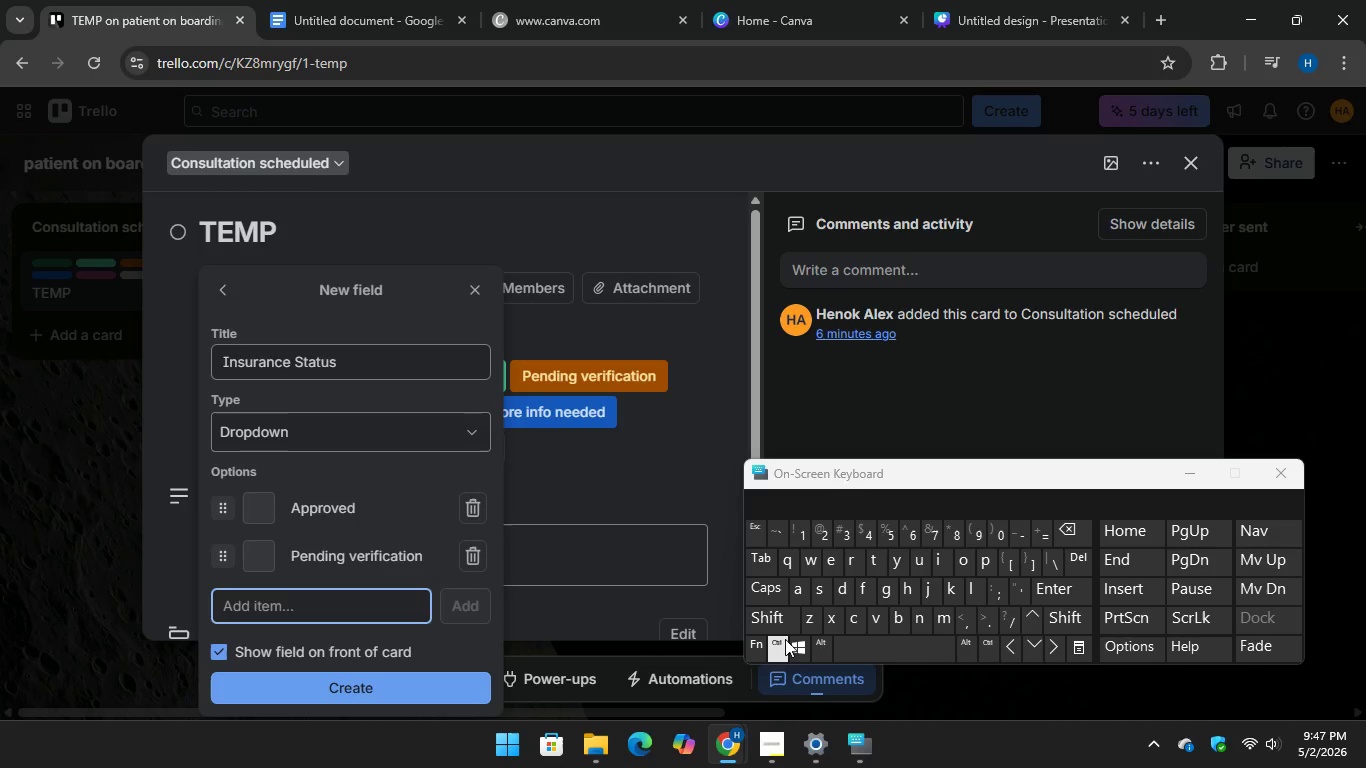 
key(Shift+M)
 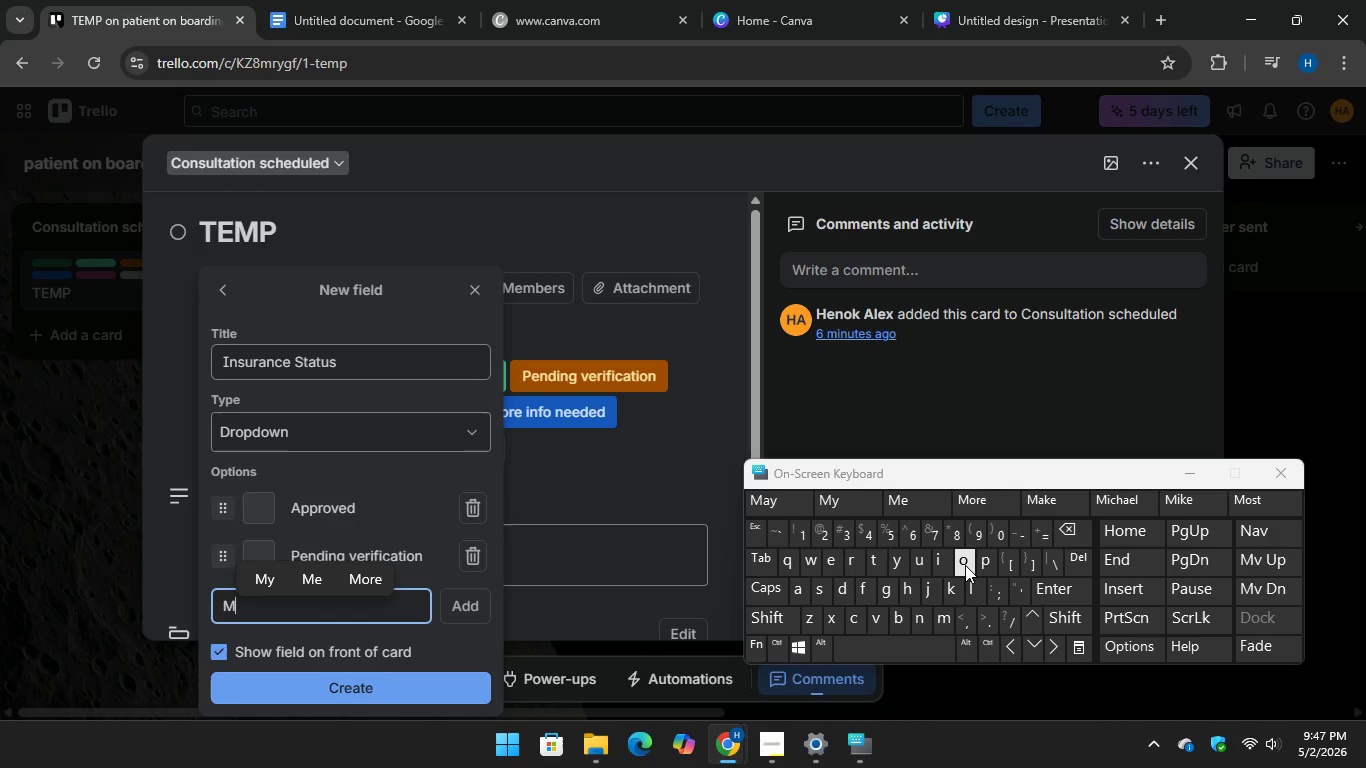 
key(O)
 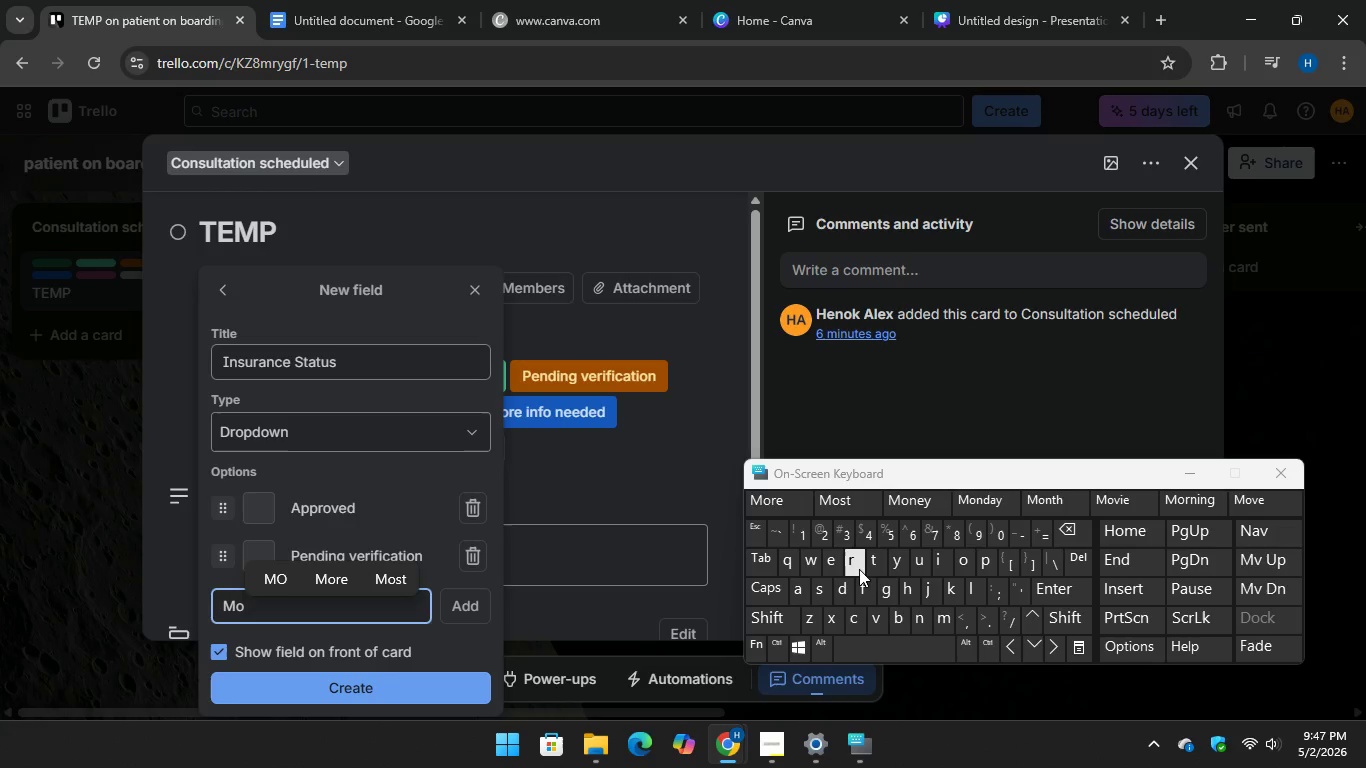 
type(re info n)
 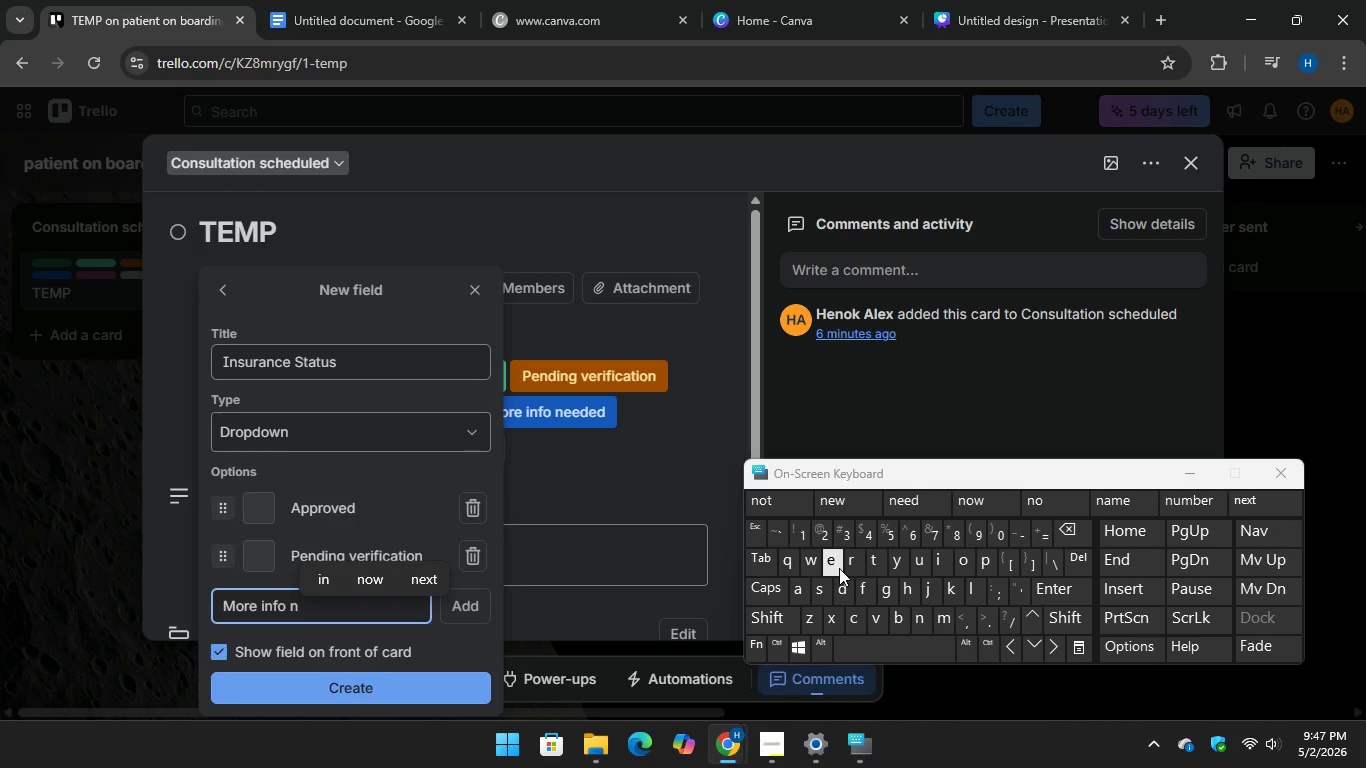 
type(eede)
 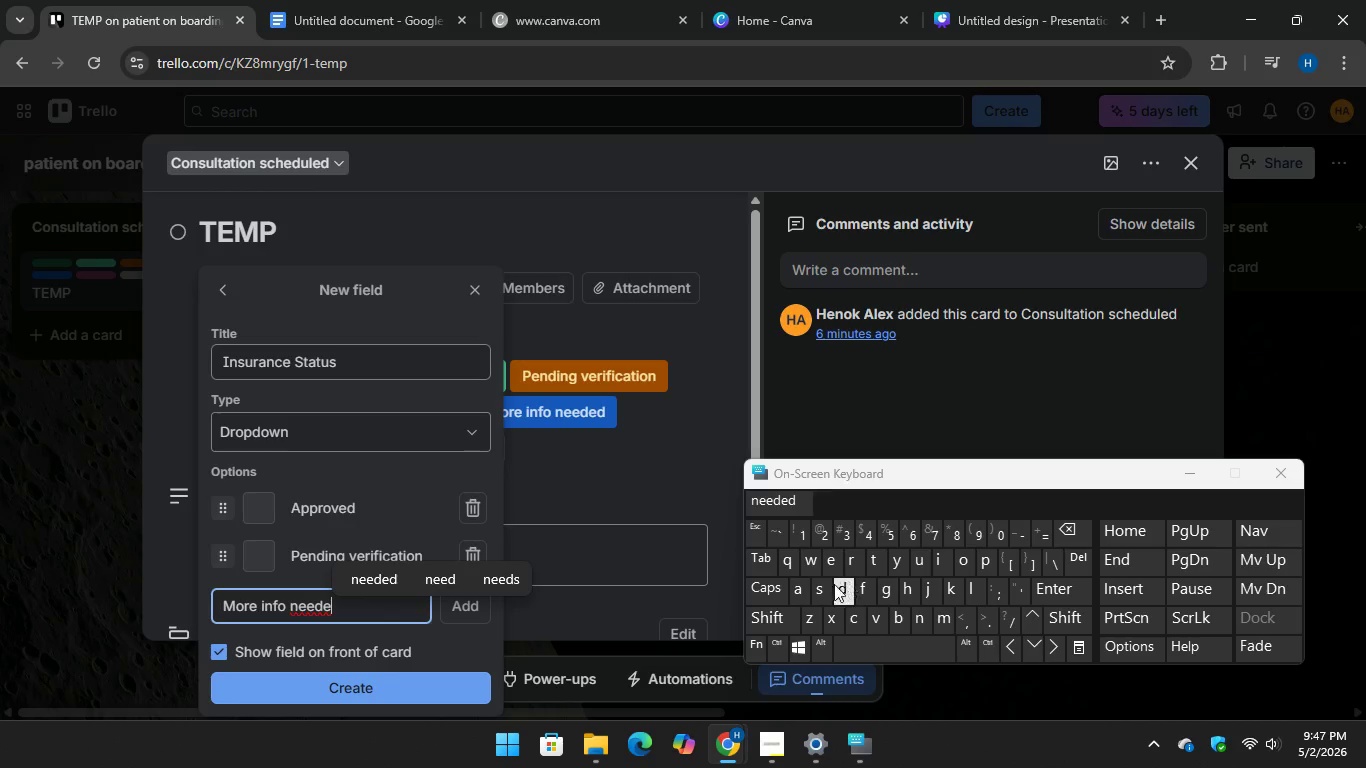 
key(D)
 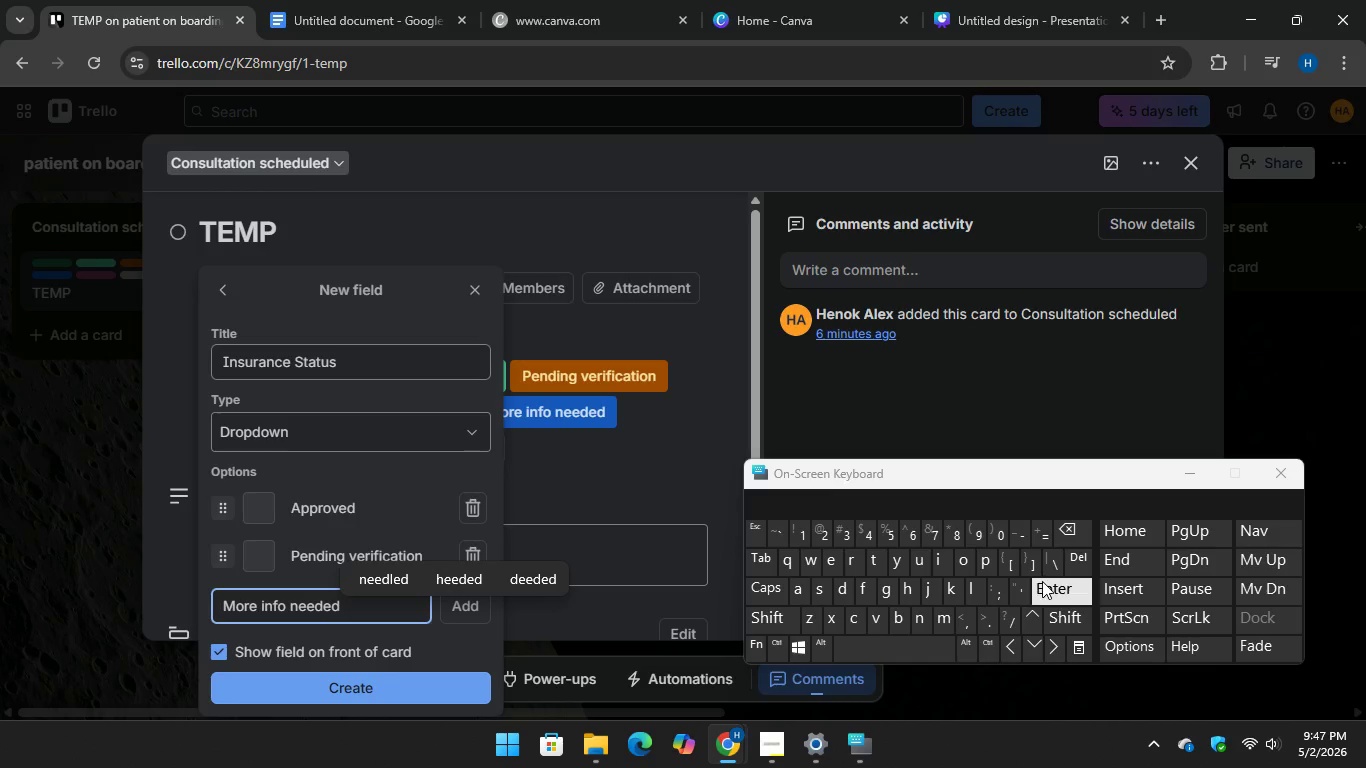 
key(Enter)
 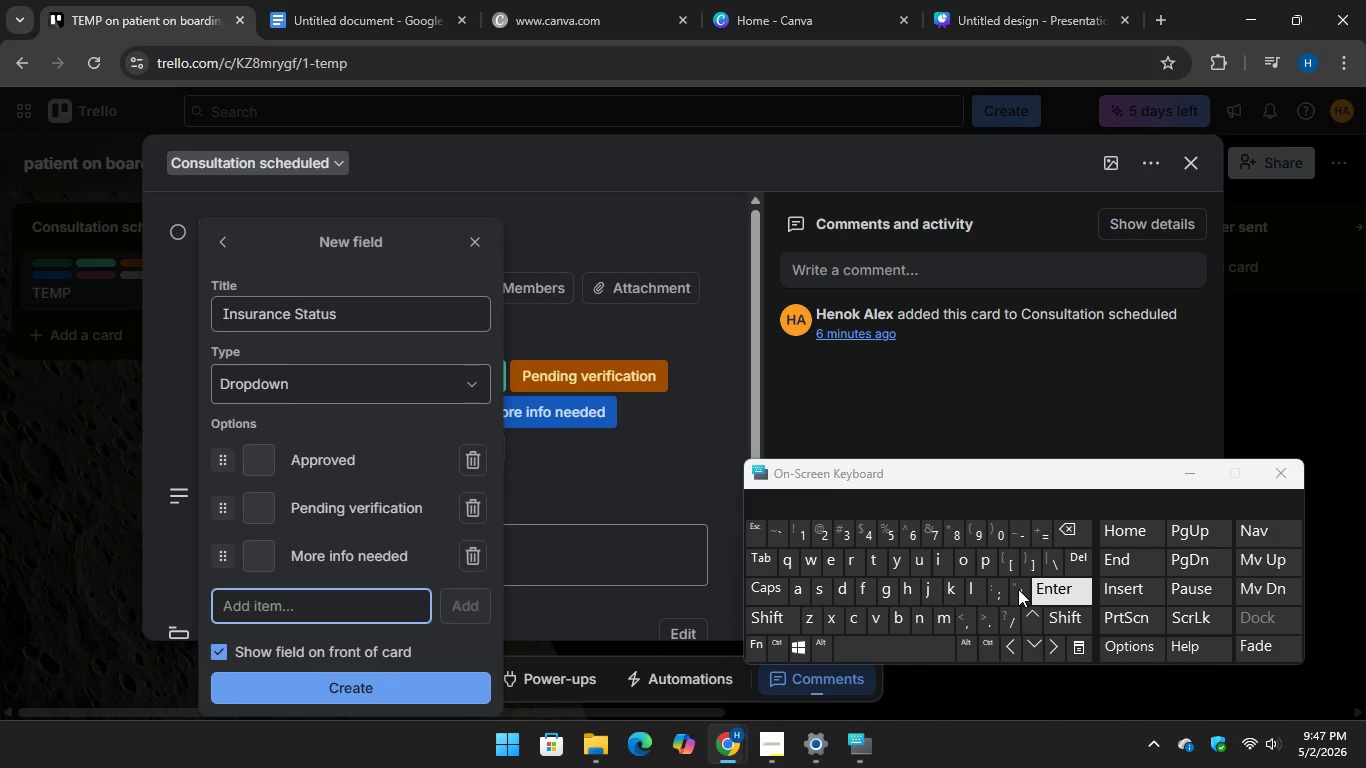 
wait(5.69)
 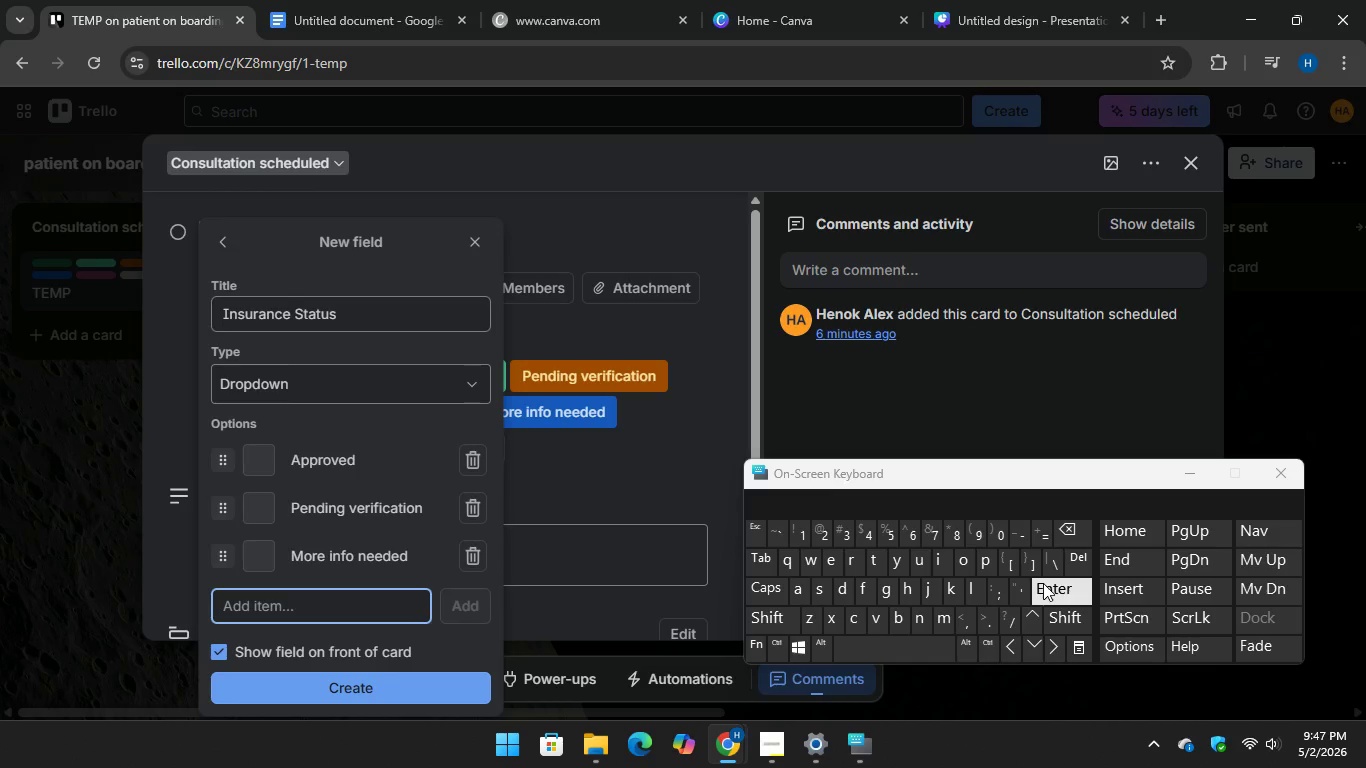 
type(Denied)
 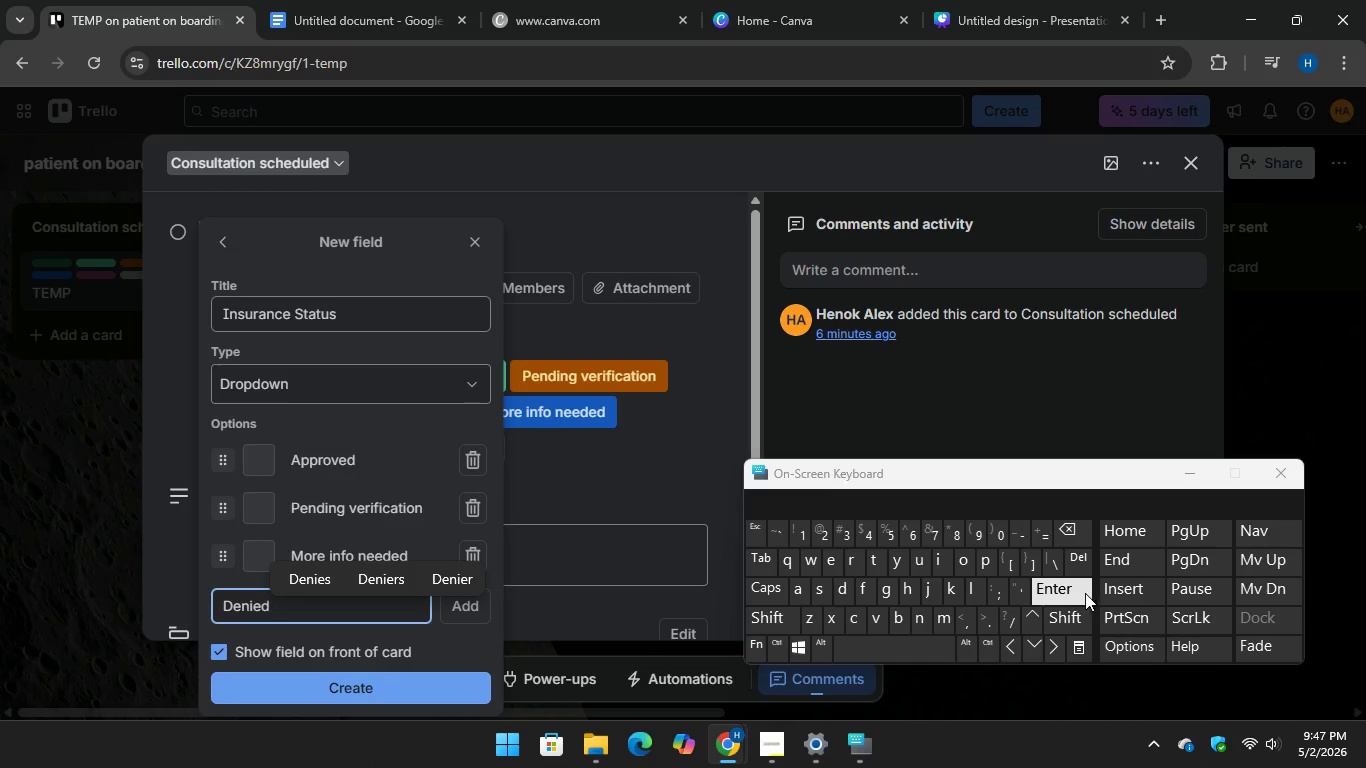 
key(Enter)
 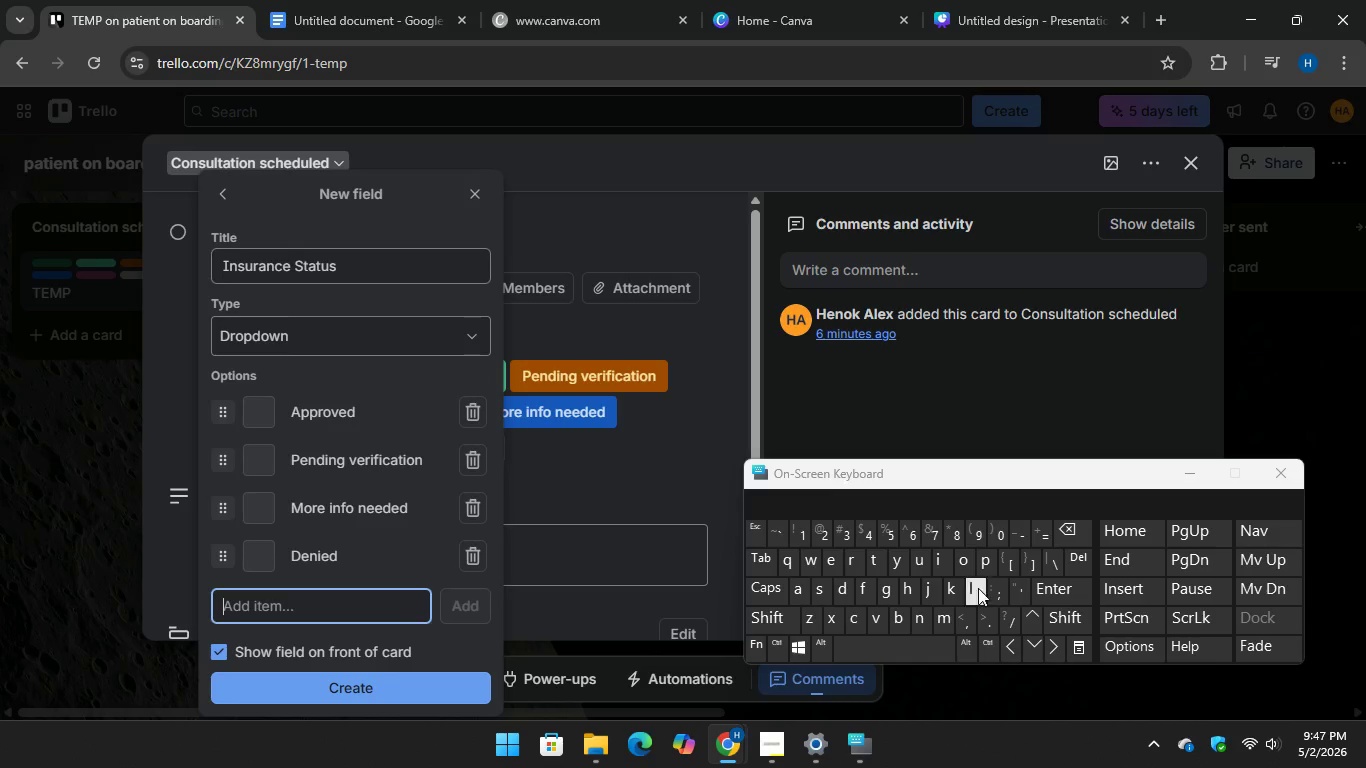 
wait(5.62)
 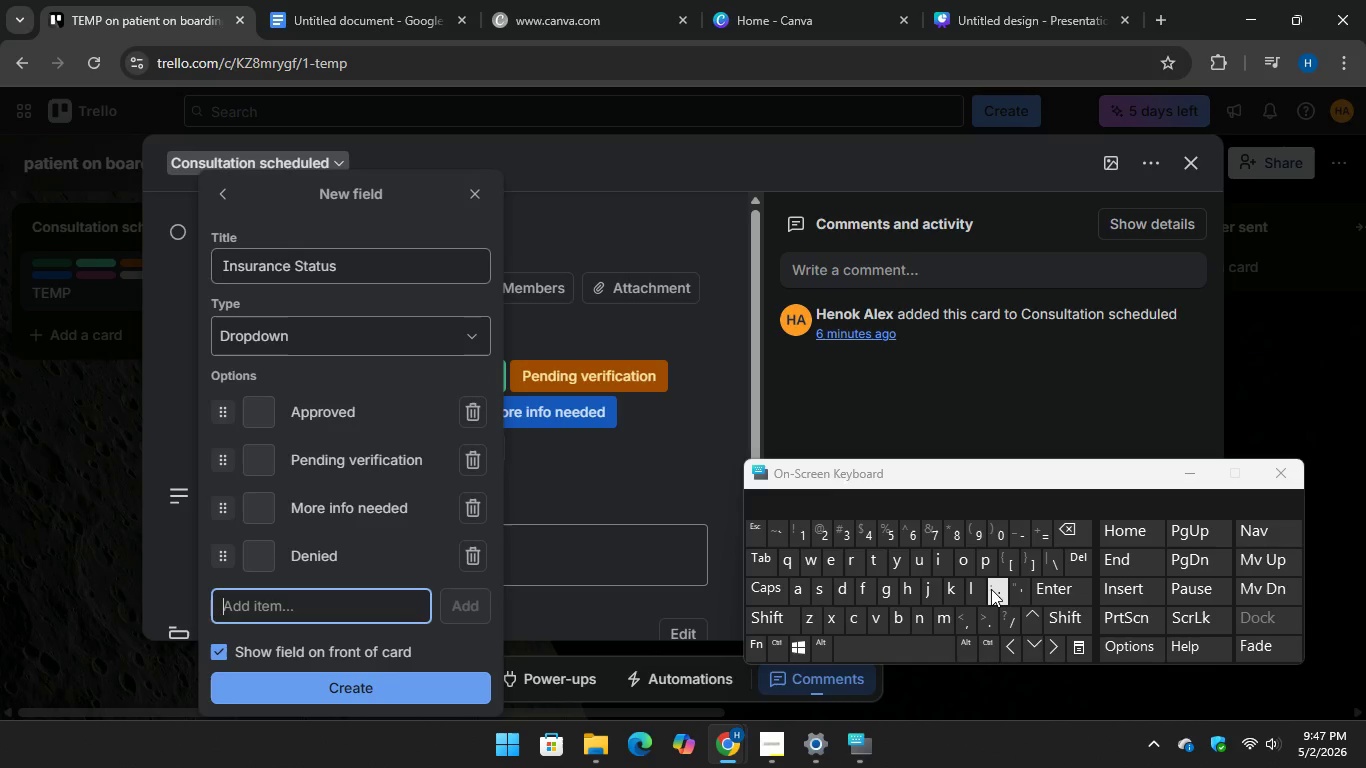 
type(Not )
 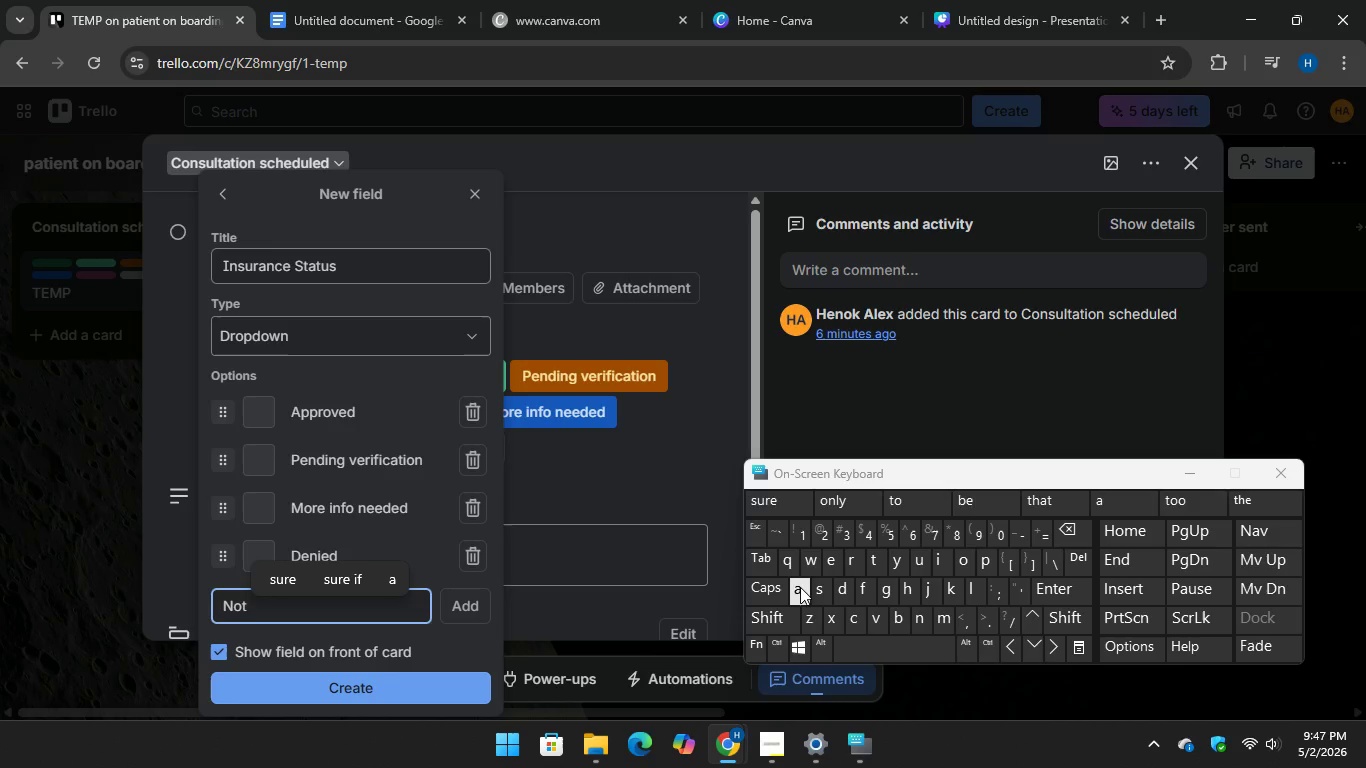 
type(appli)
 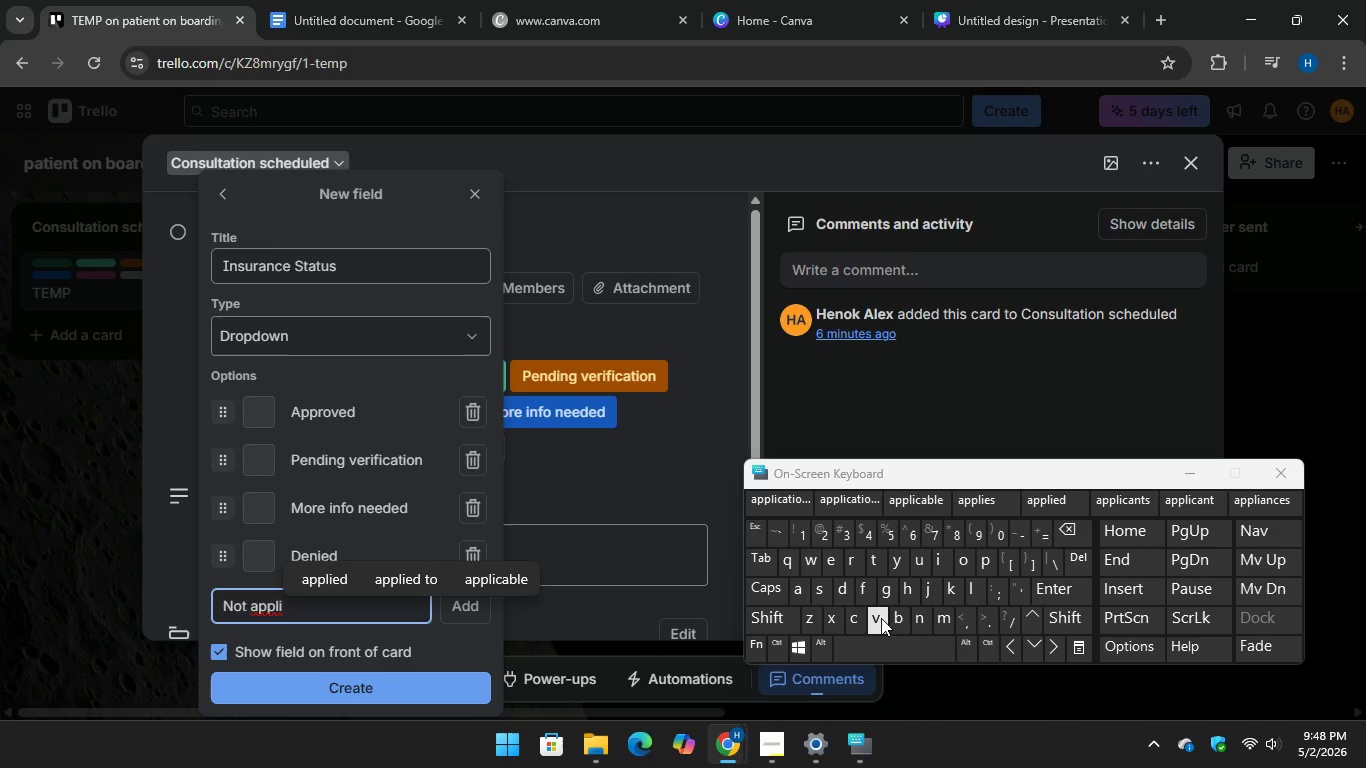 
type(cable)
 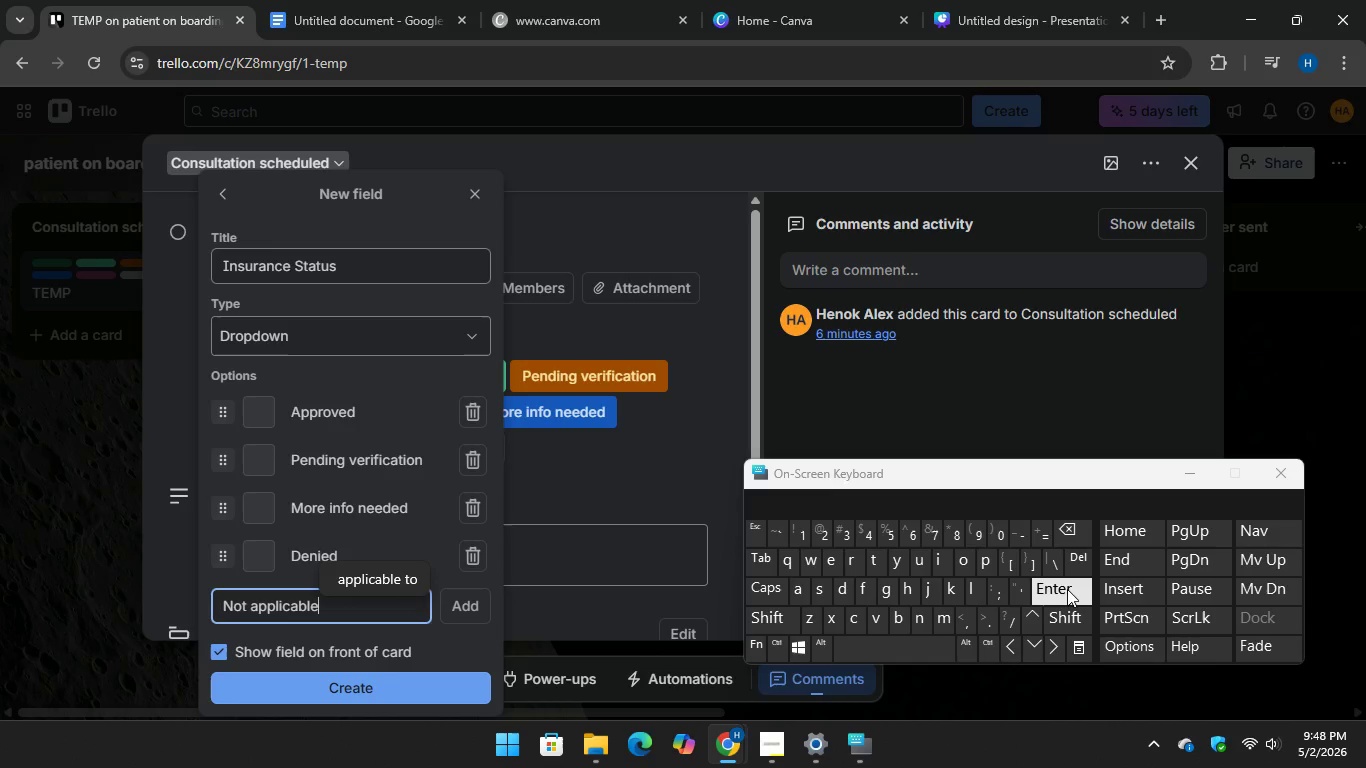 
key(Enter)
 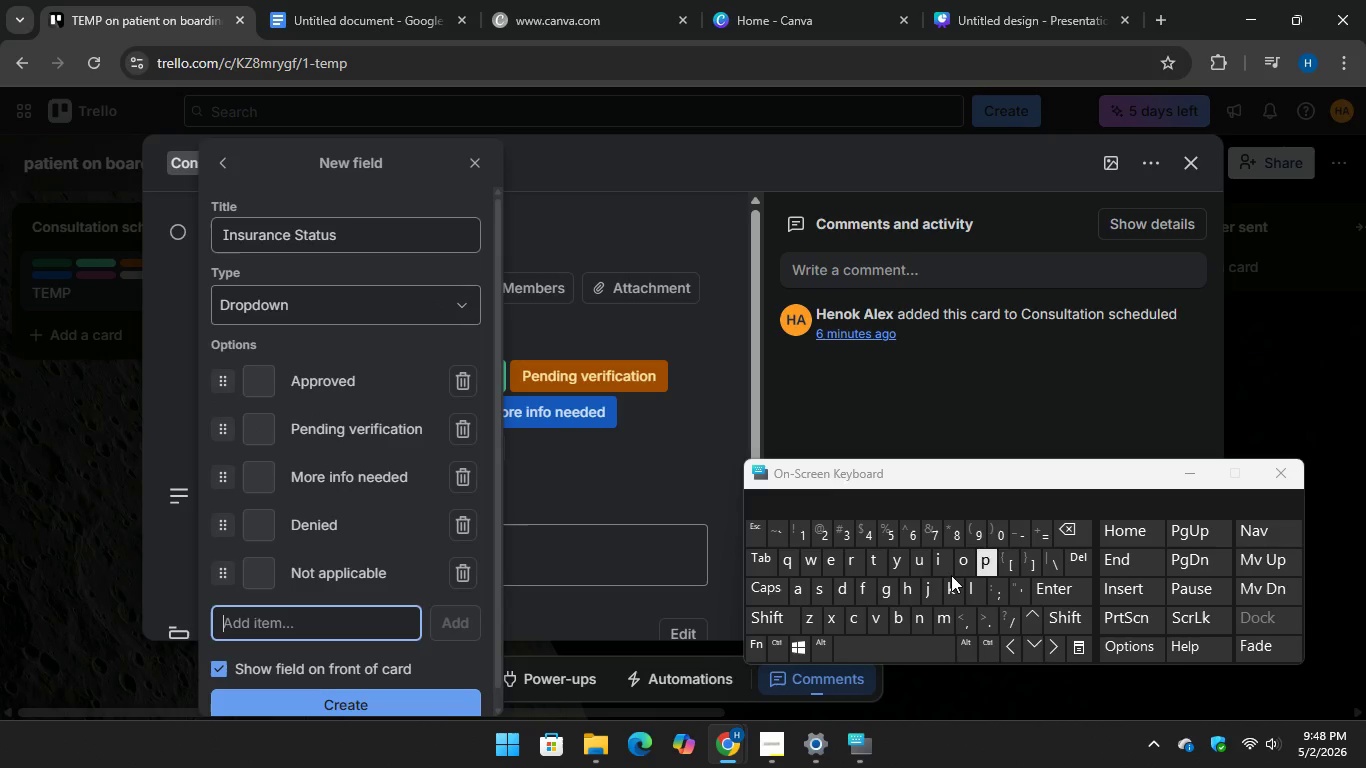 
scroll: coordinate [387, 579], scroll_direction: down, amount: 1.0
 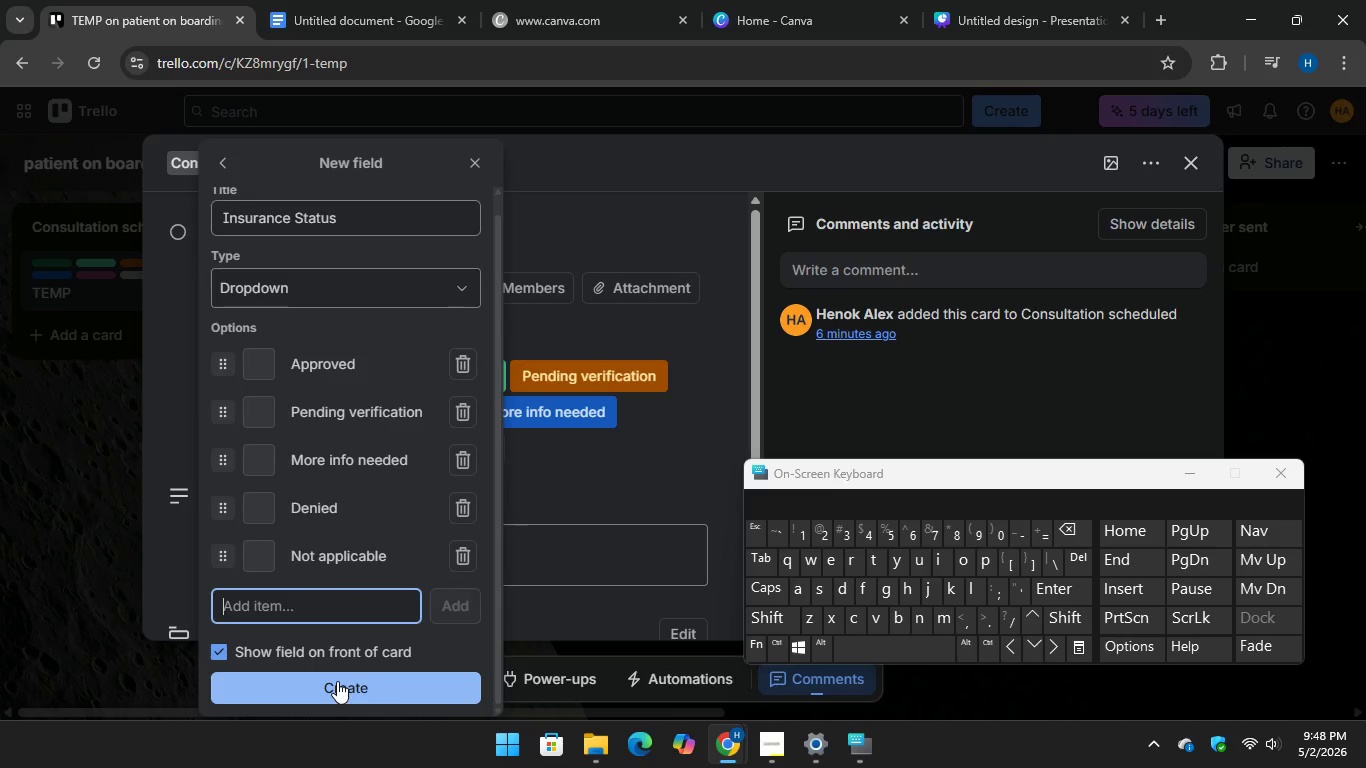 
left_click([337, 679])
 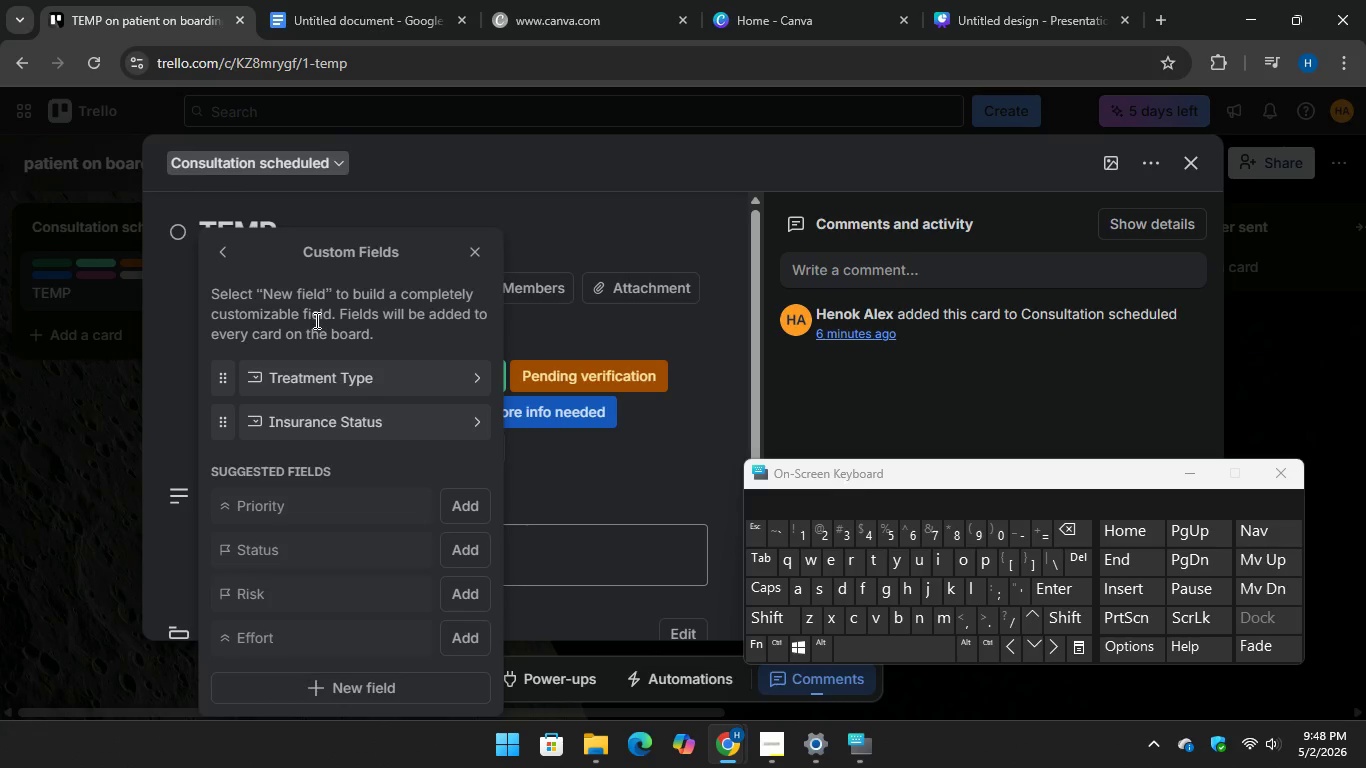 
left_click([301, 0])
 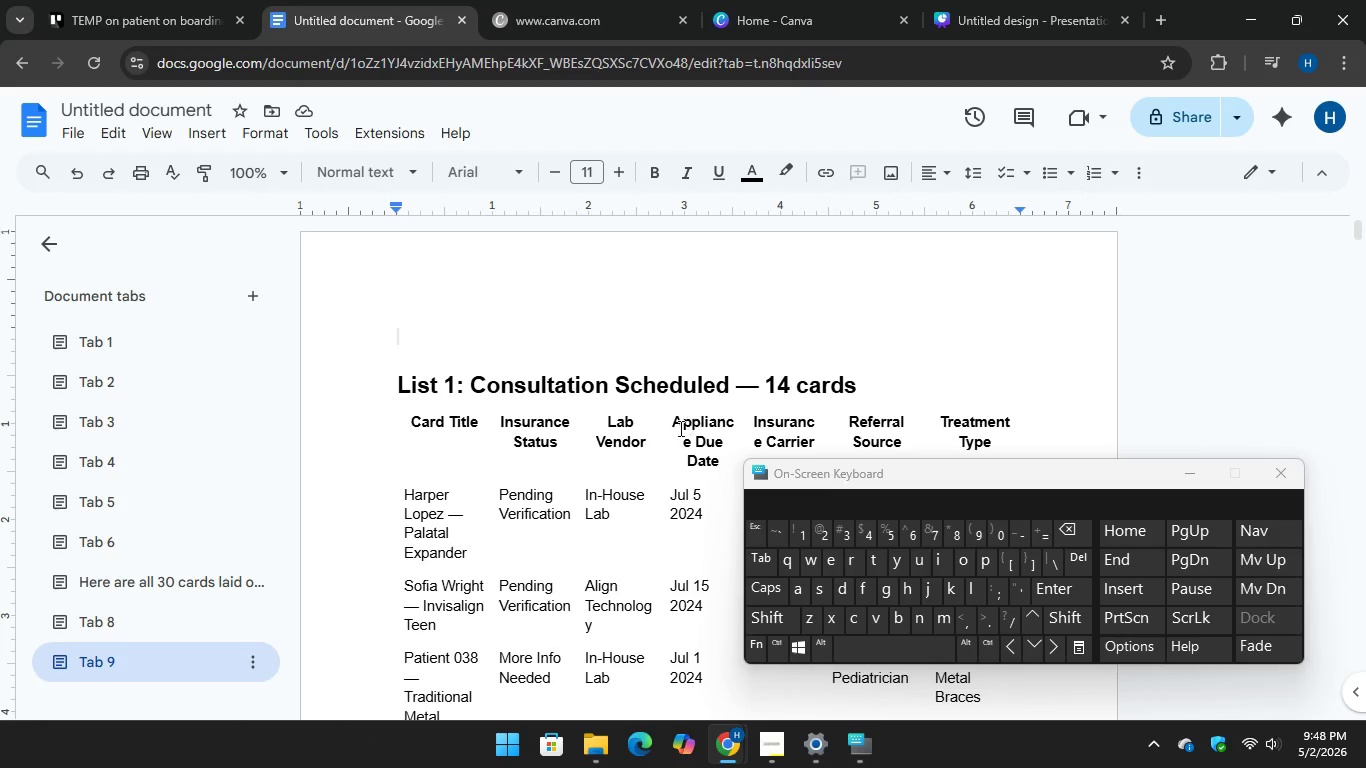 
scroll: coordinate [639, 420], scroll_direction: down, amount: 6.0
 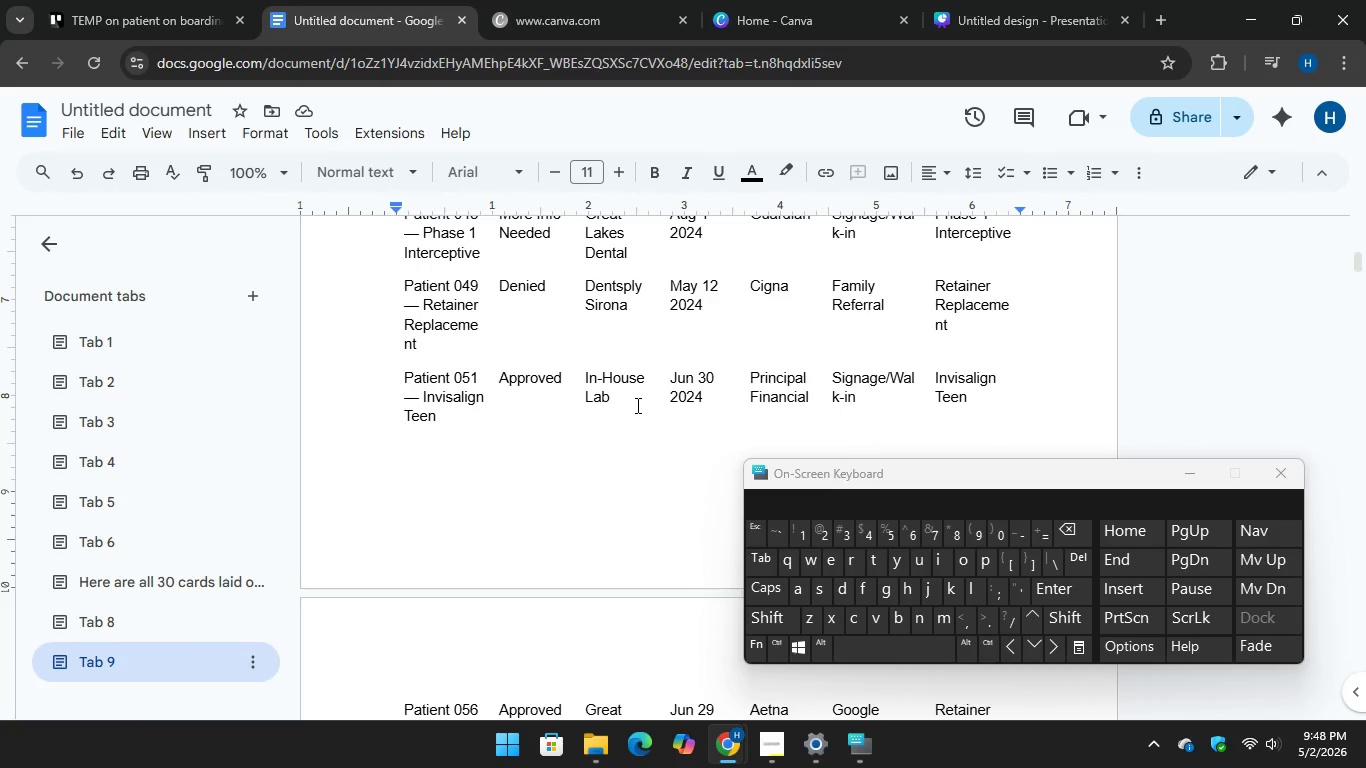 
scroll: coordinate [636, 405], scroll_direction: up, amount: 6.0
 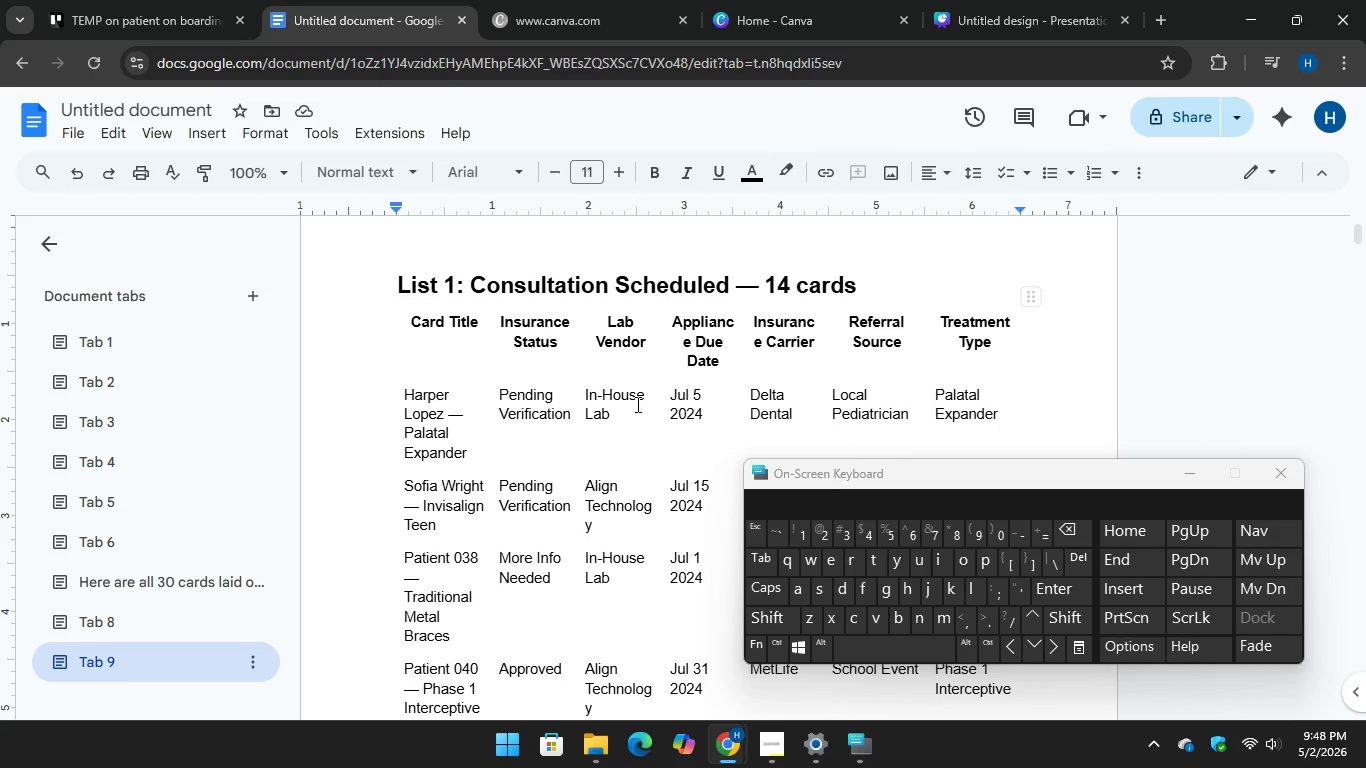 
scroll: coordinate [636, 402], scroll_direction: down, amount: 6.0
 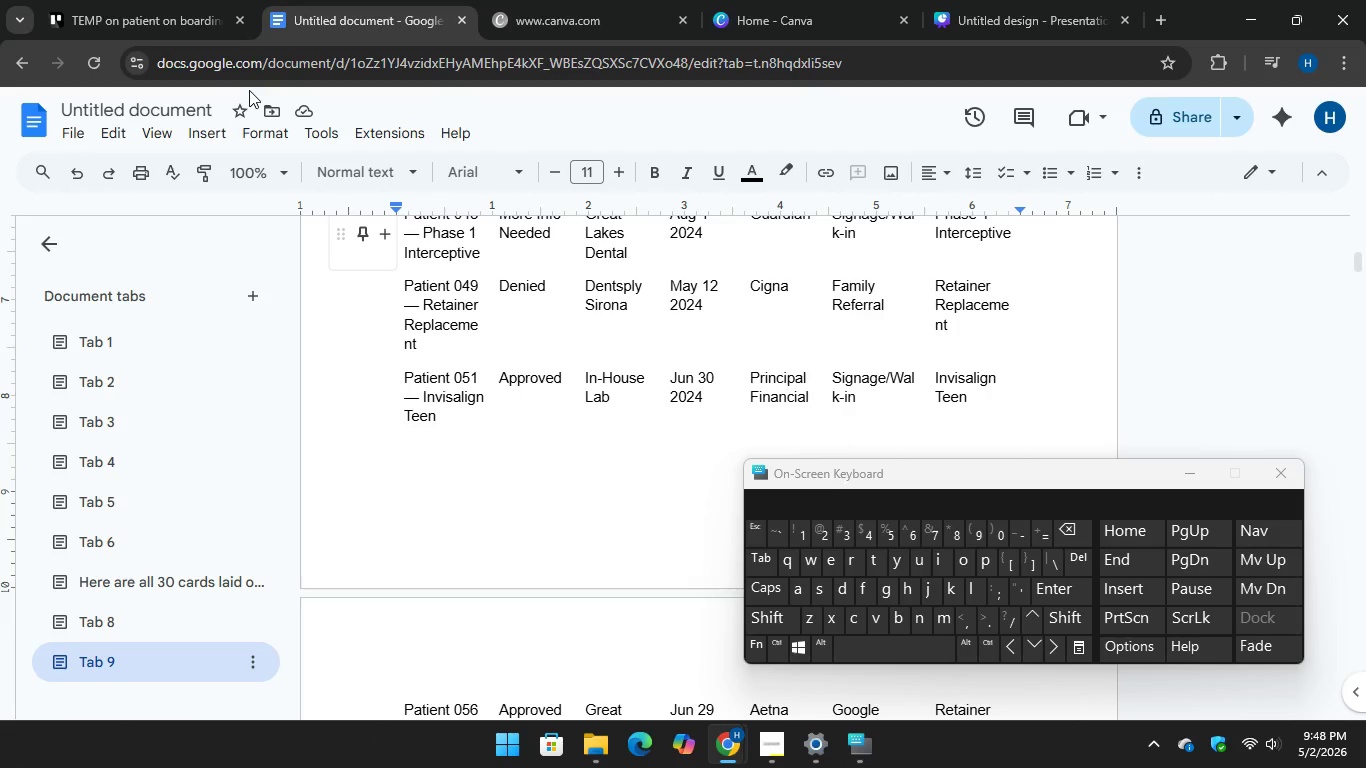 
mouse_move([192, 28])
 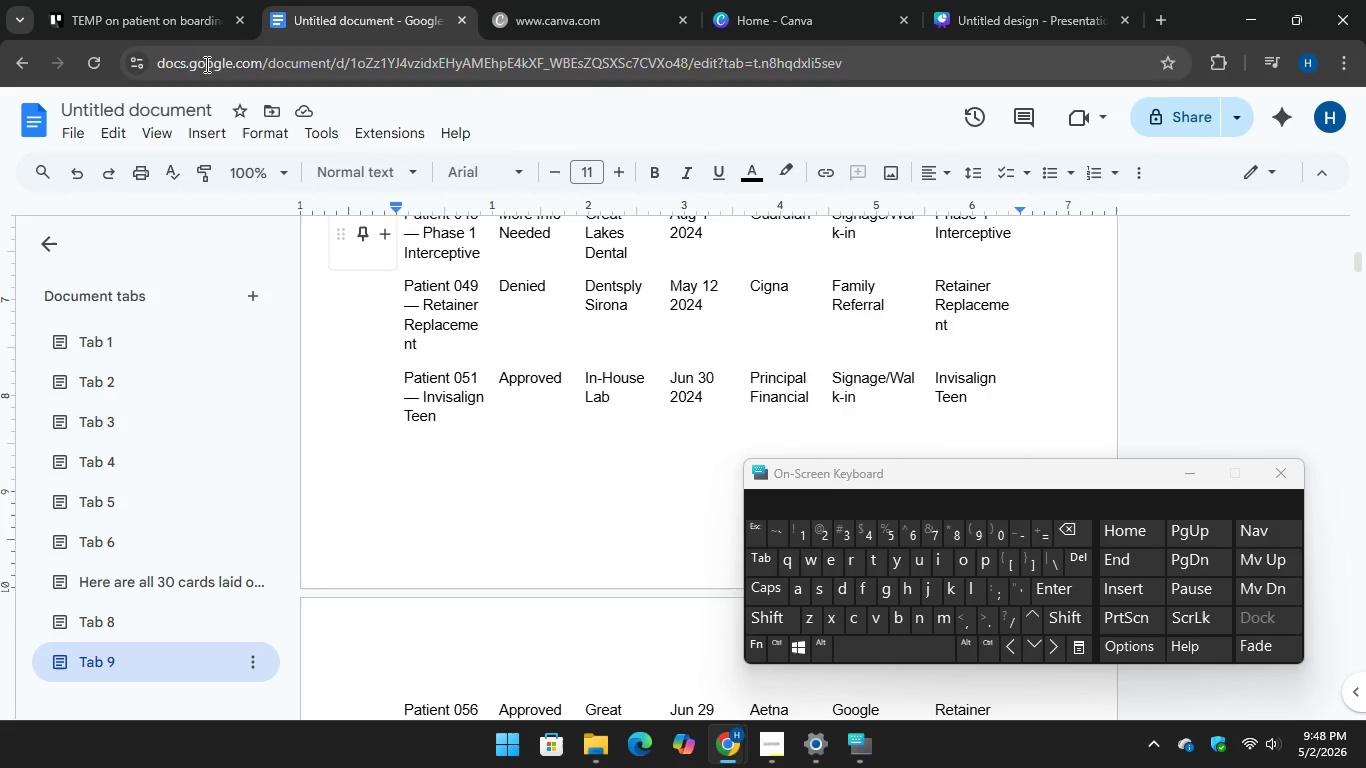 
left_click([145, 9])
 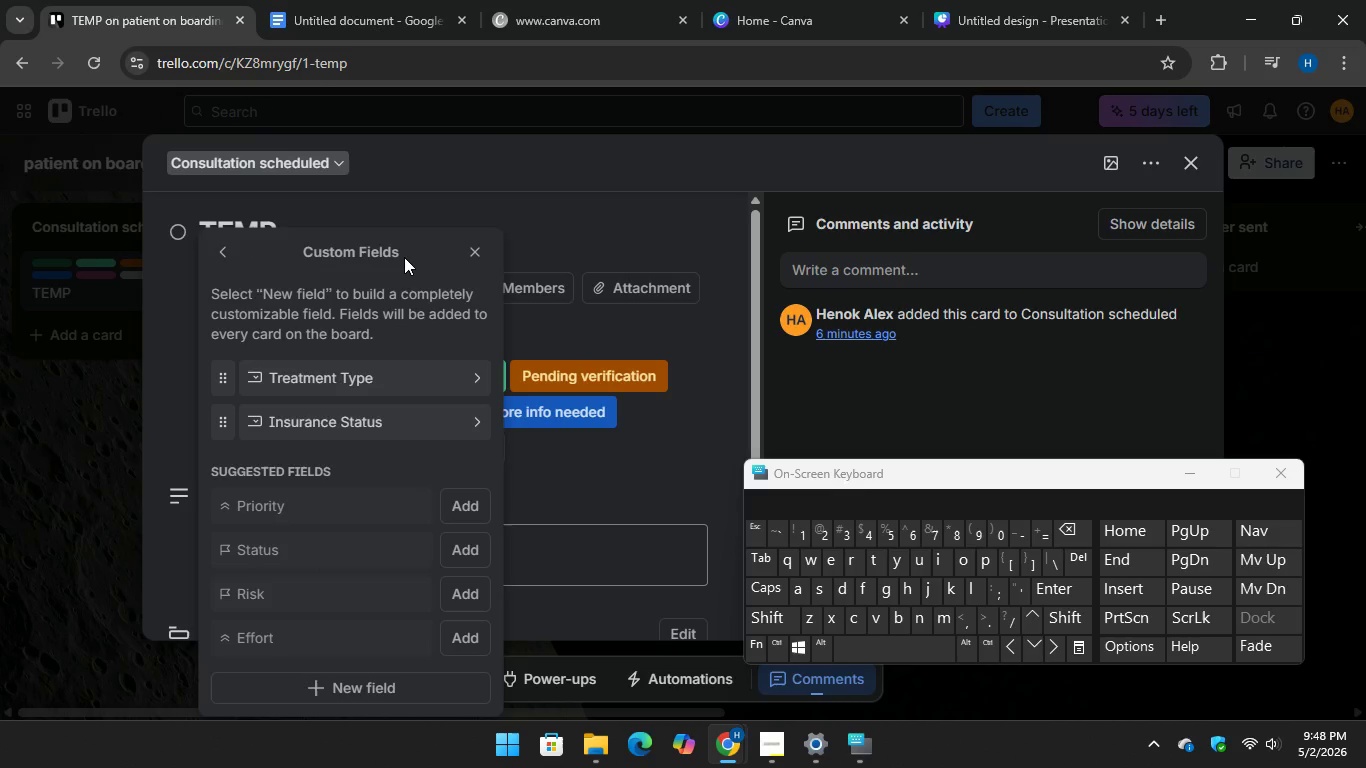 
wait(23.84)
 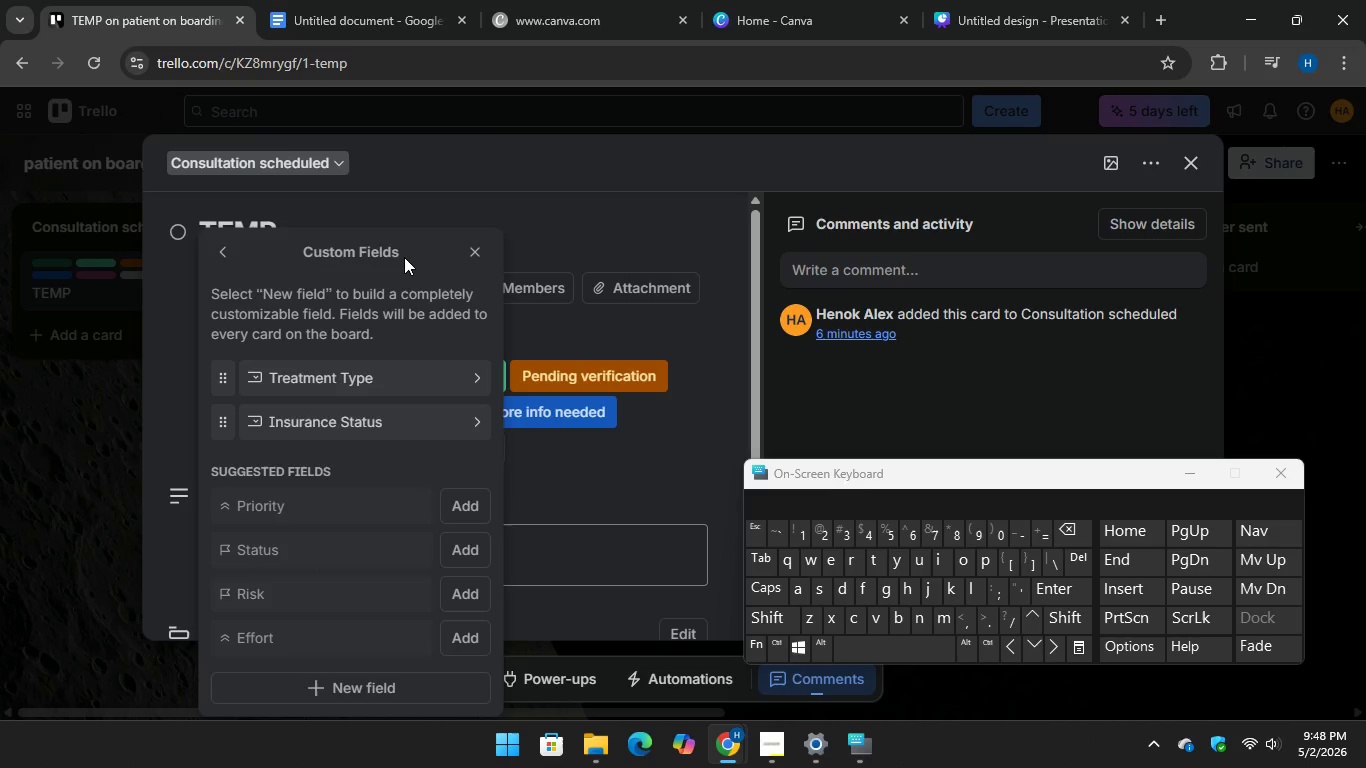 
left_click([355, 366])
 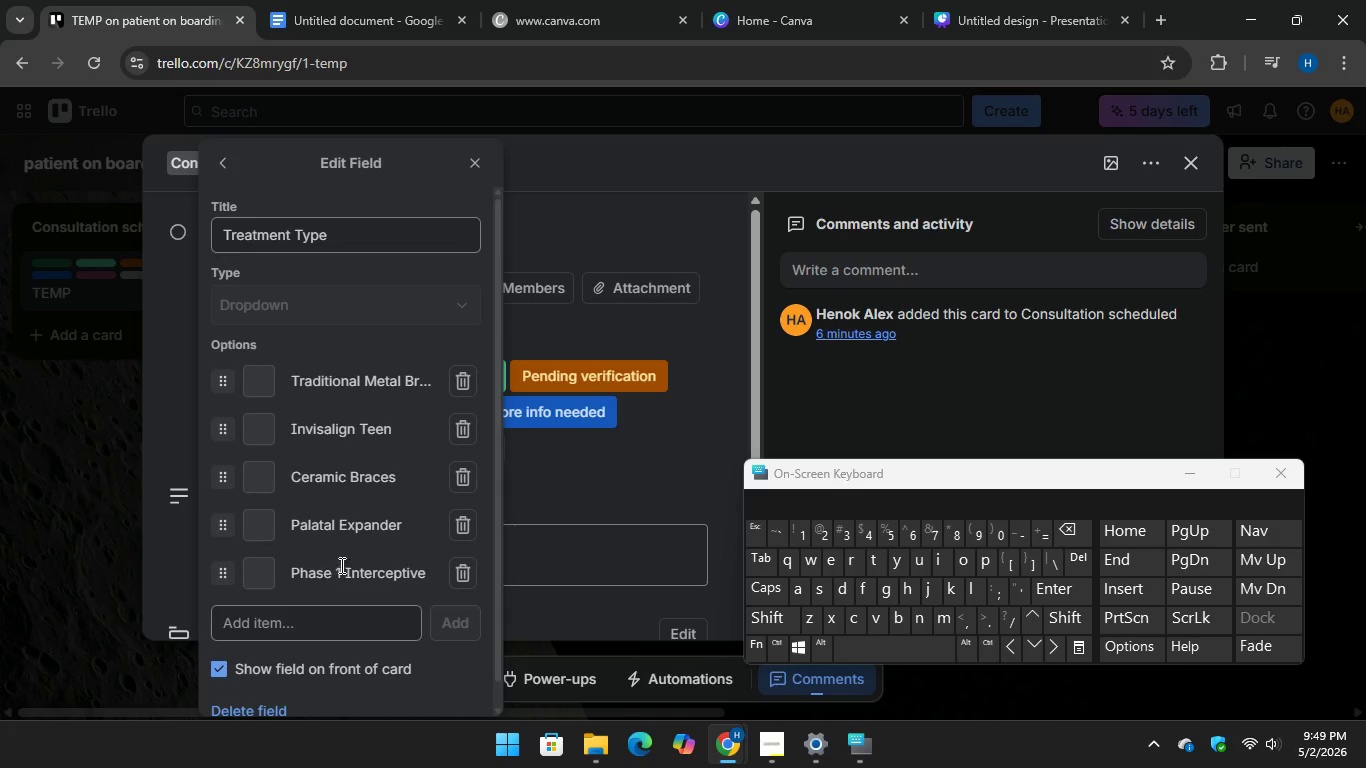 
scroll: coordinate [344, 536], scroll_direction: down, amount: 2.0
 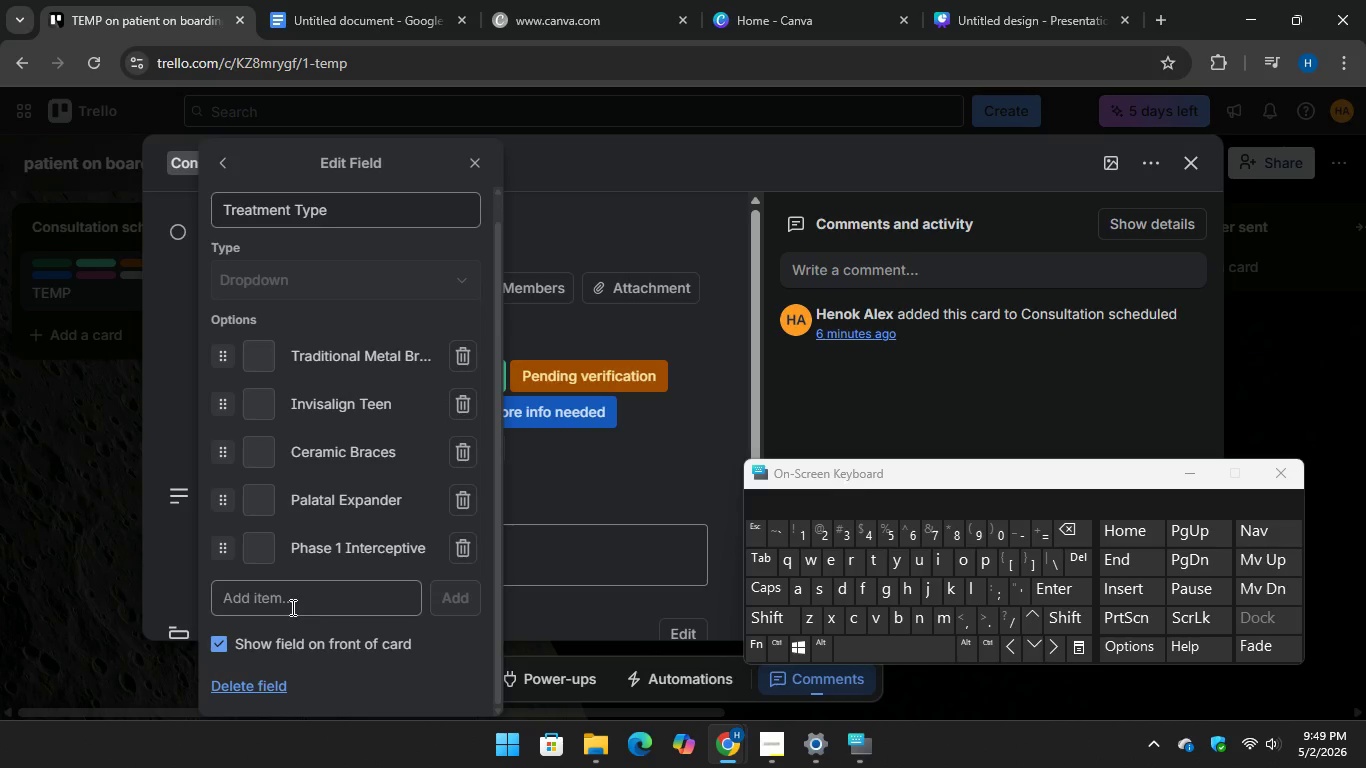 
left_click([291, 607])
 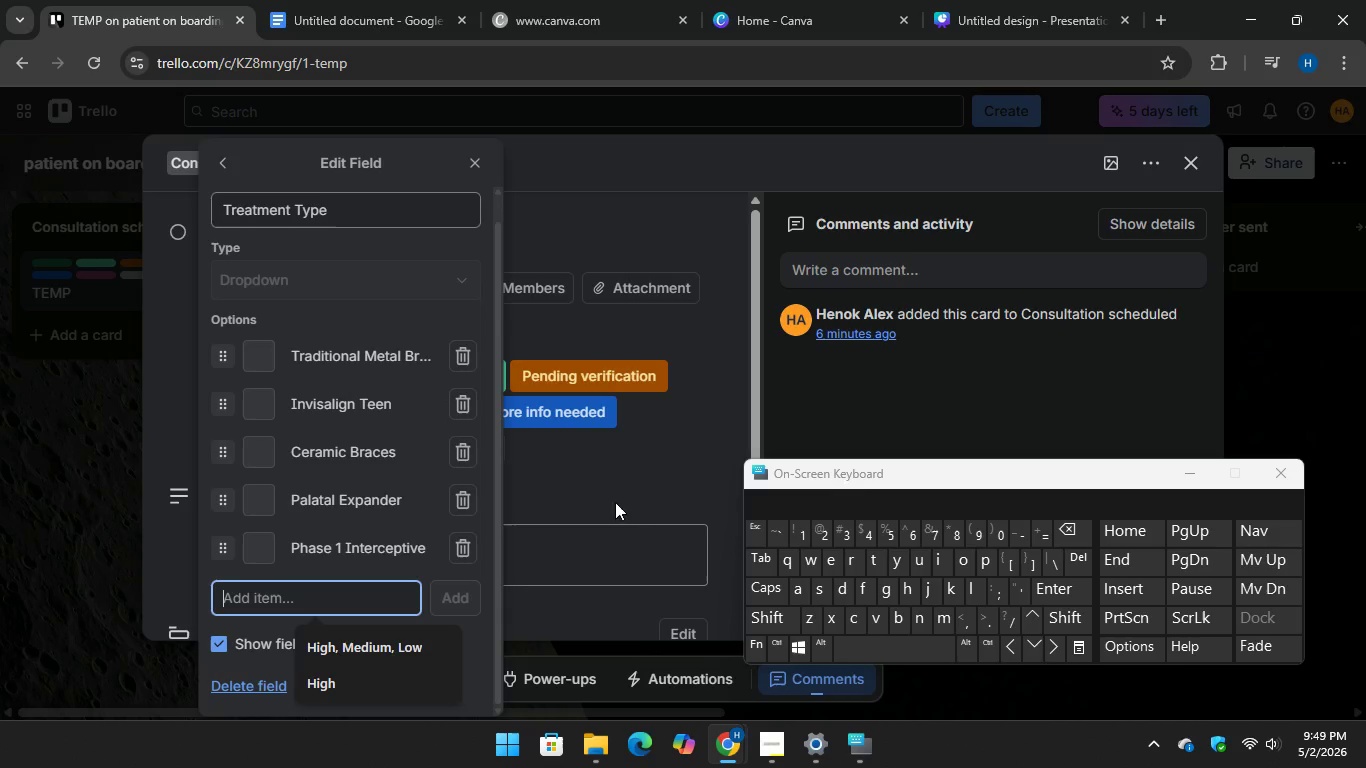 
wait(5.55)
 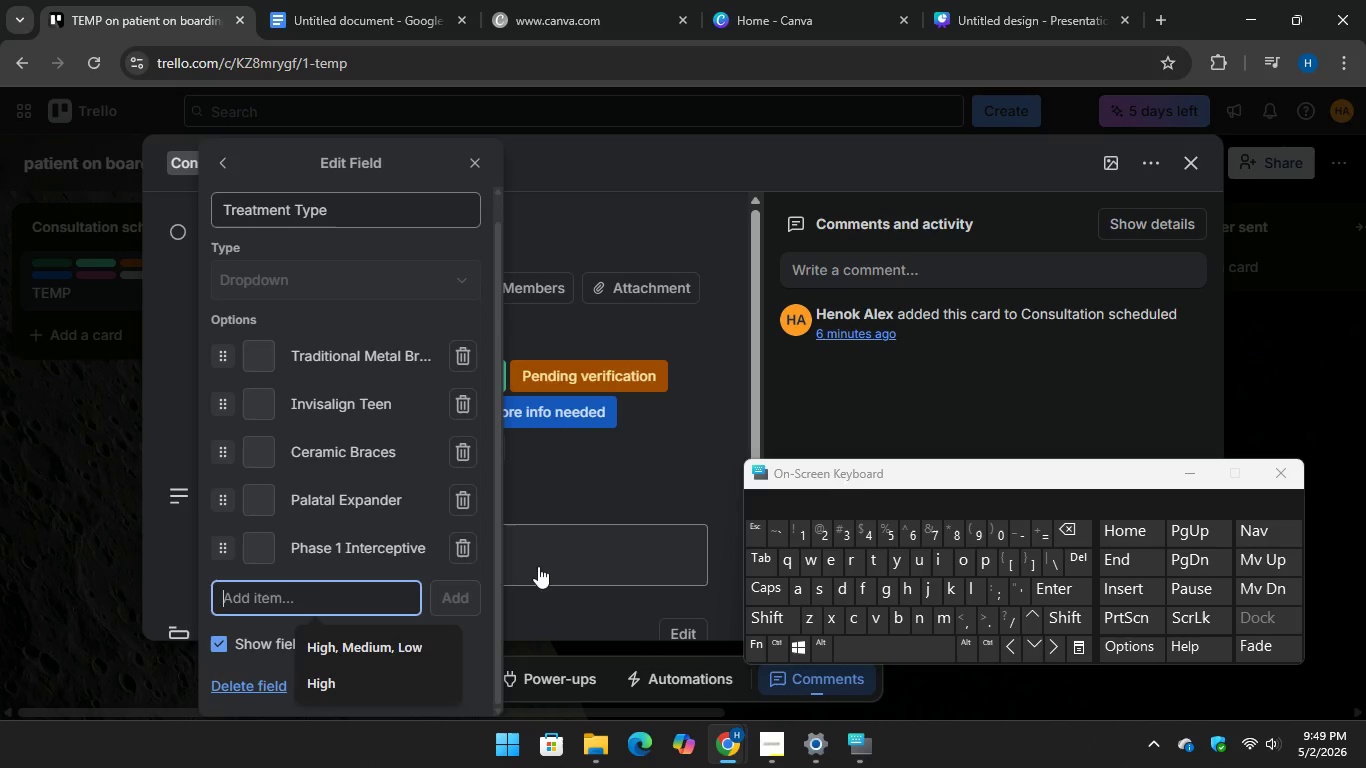 
type(Re)
 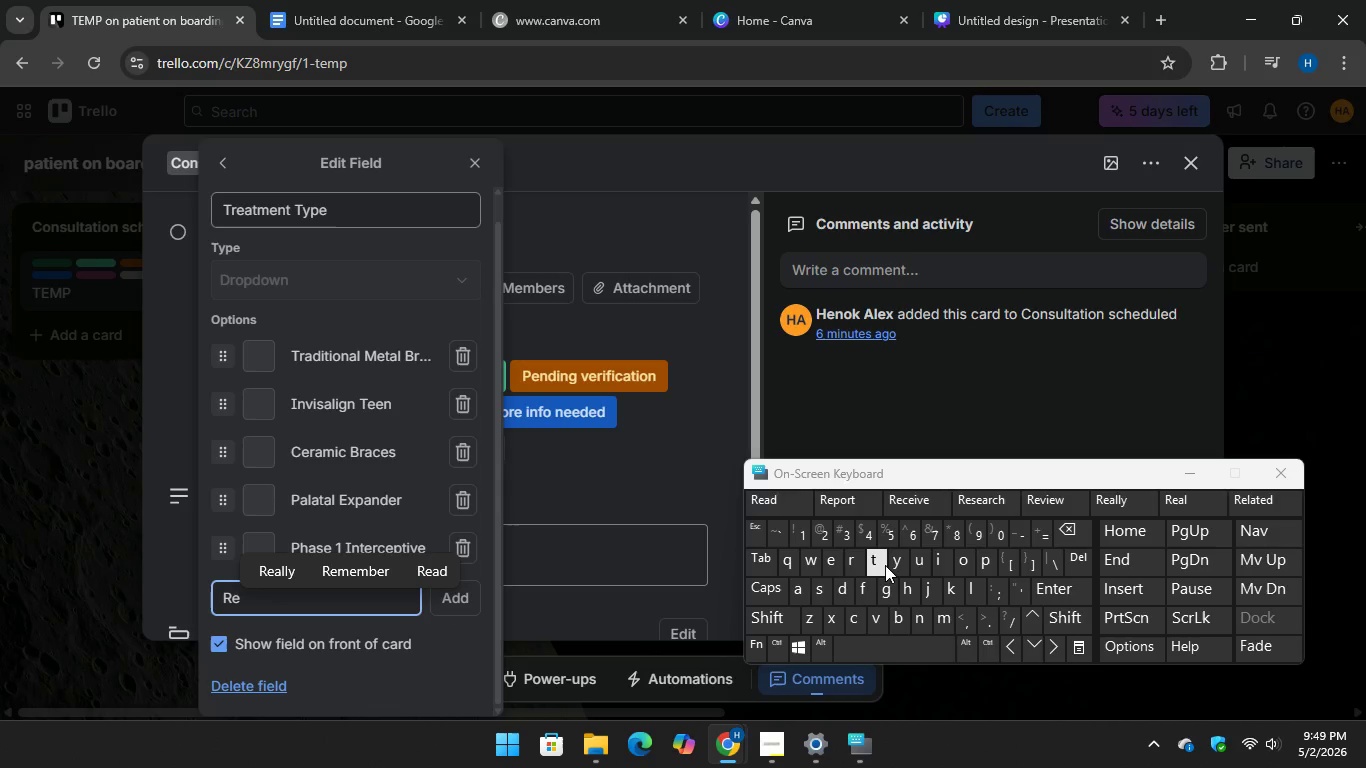 
type(tain)
 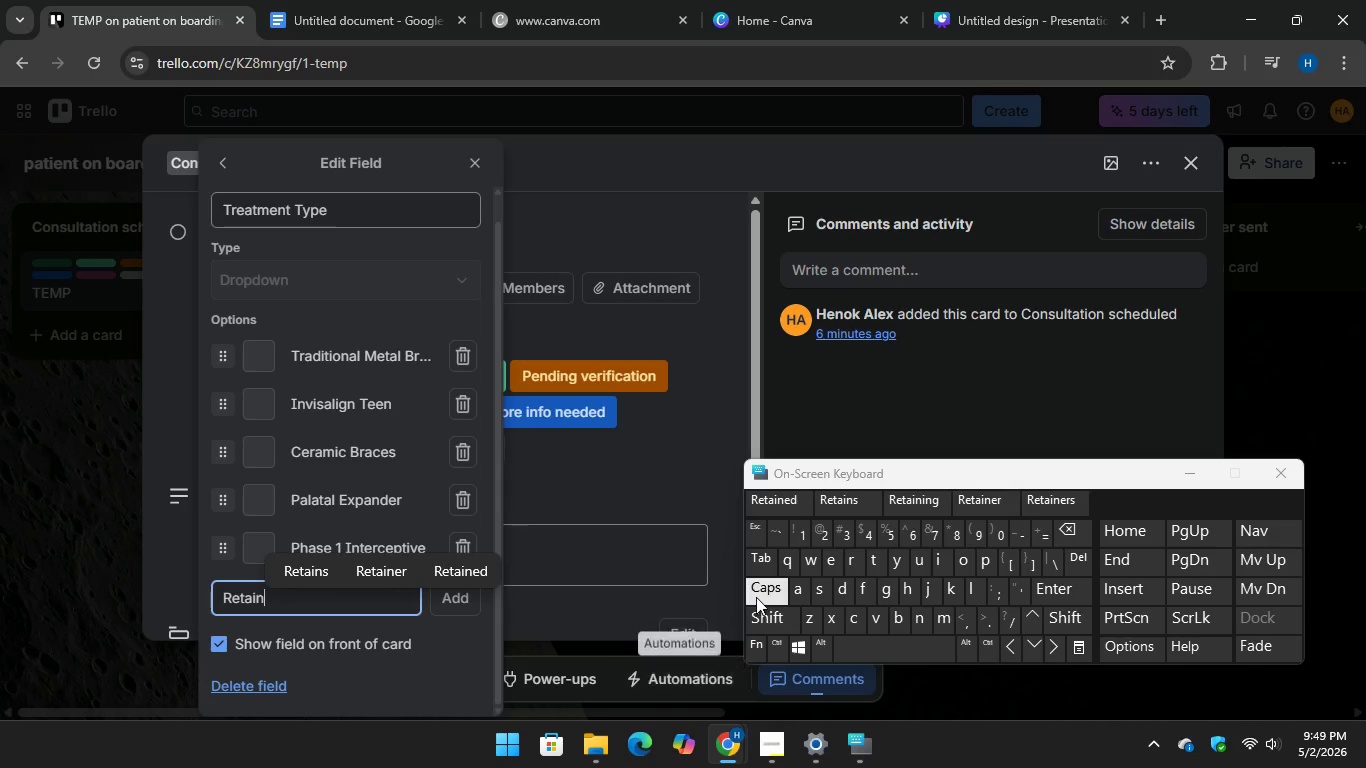 
type(er Re)
 